 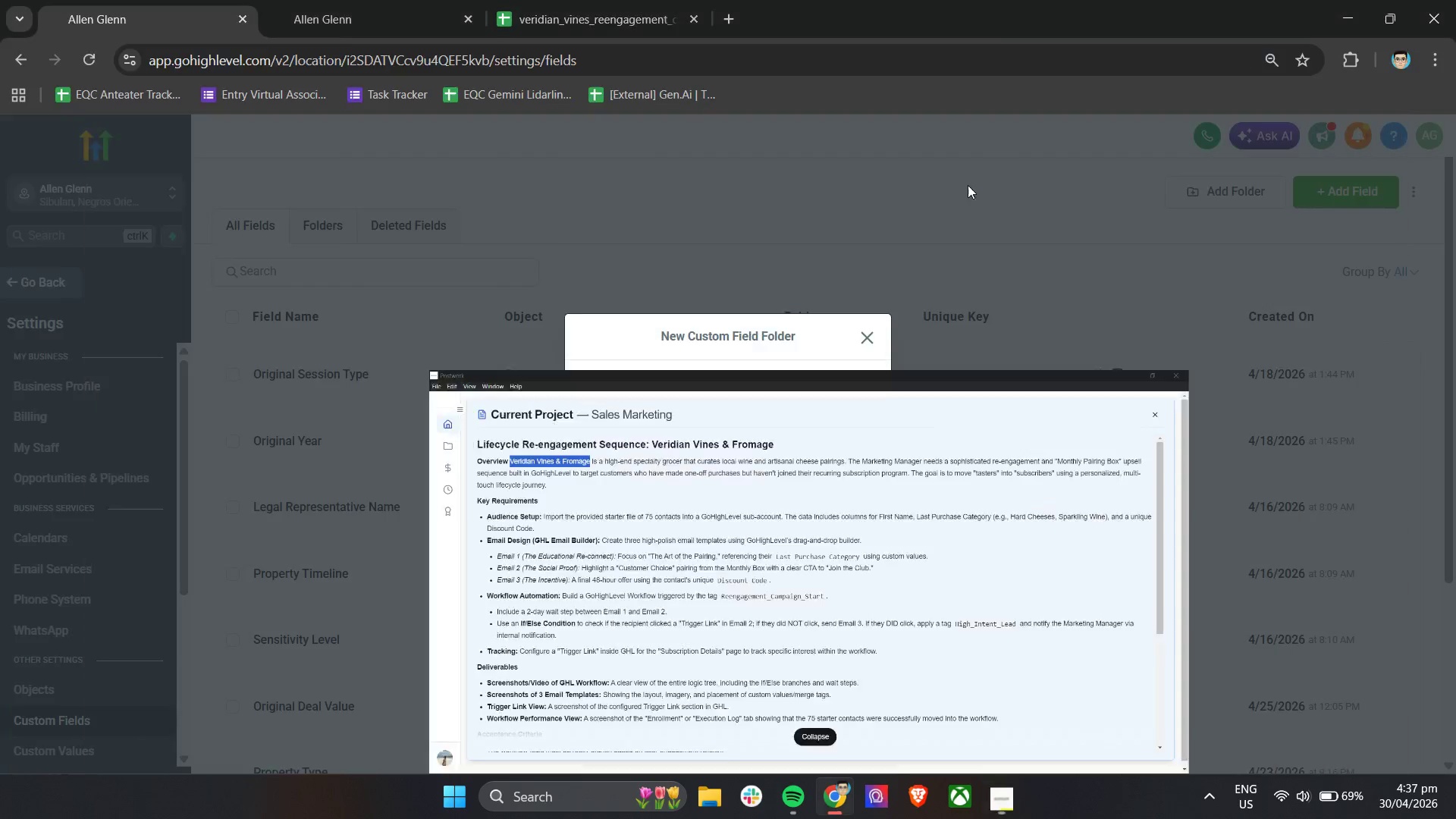 
key(Control+V)
 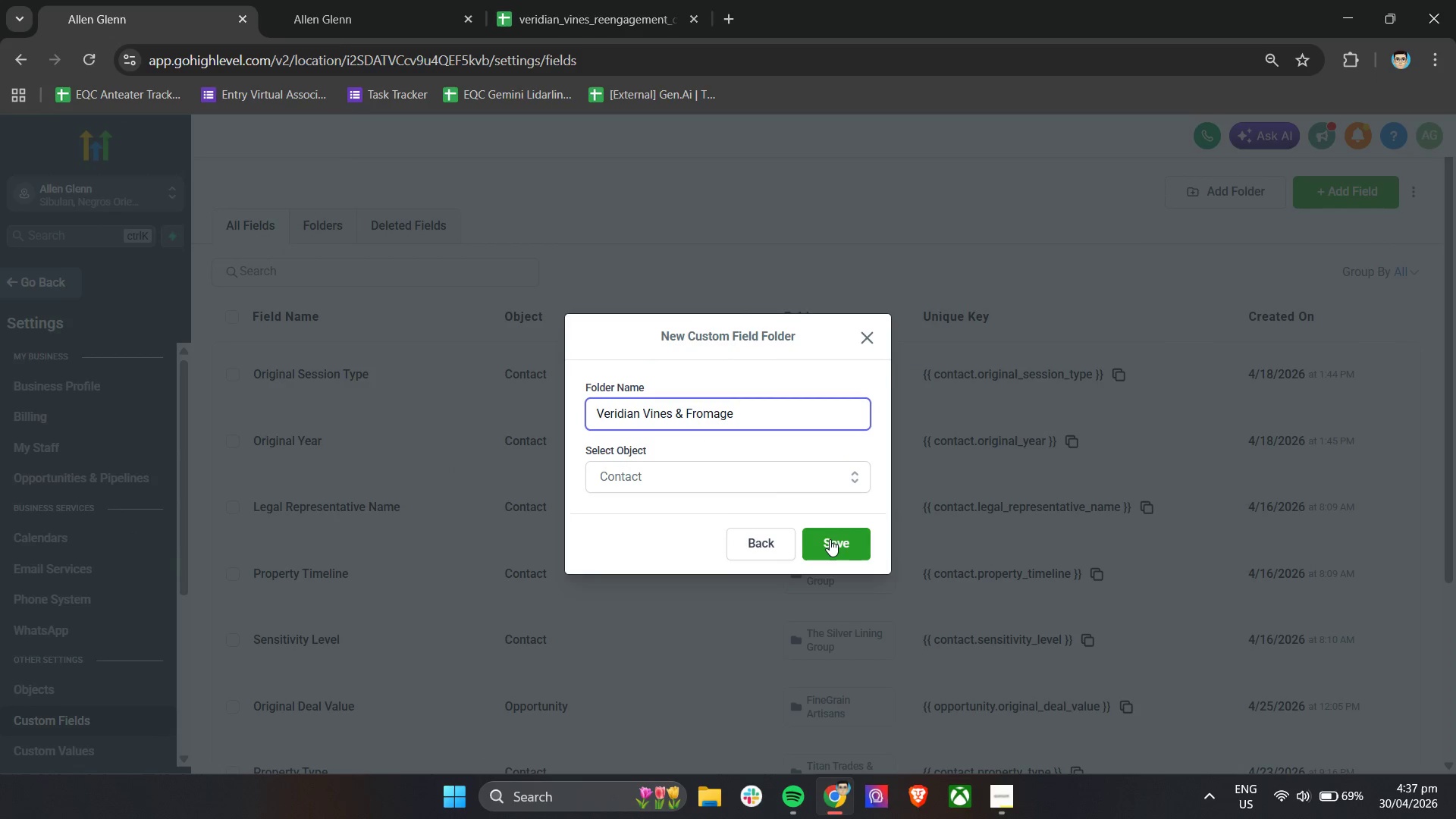 
left_click([830, 542])
 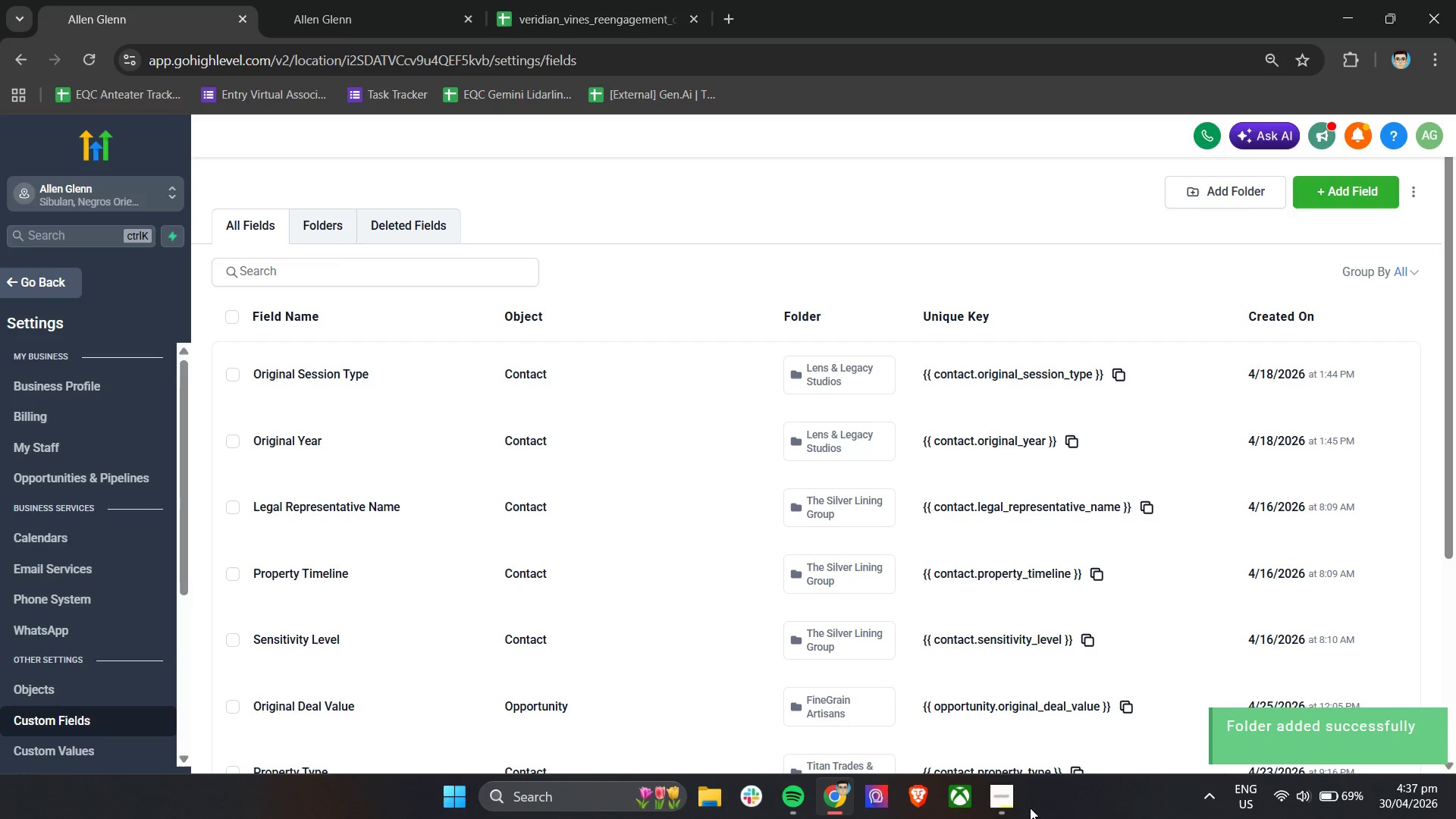 
left_click([368, 0])
 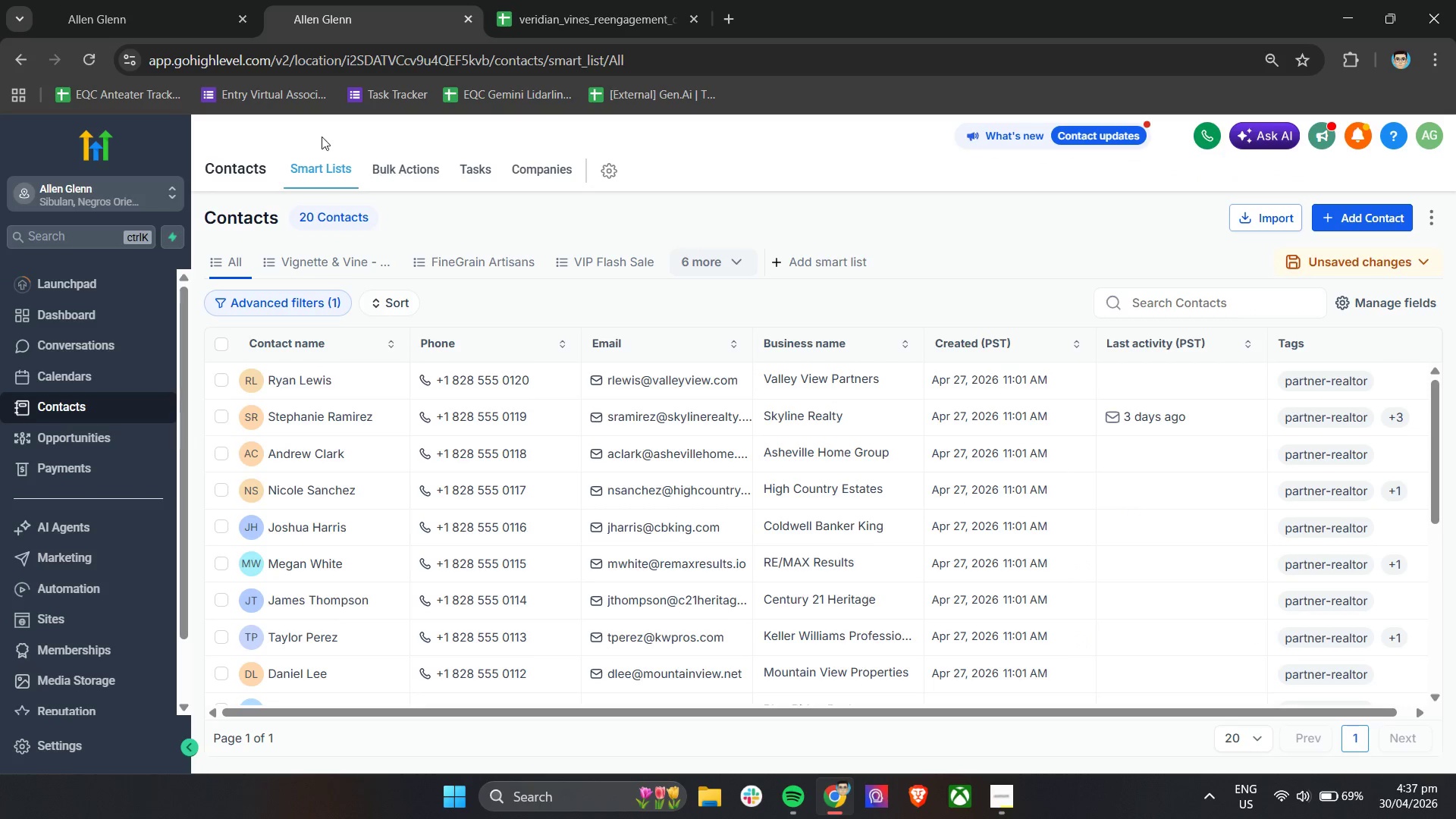 
left_click([177, 0])
 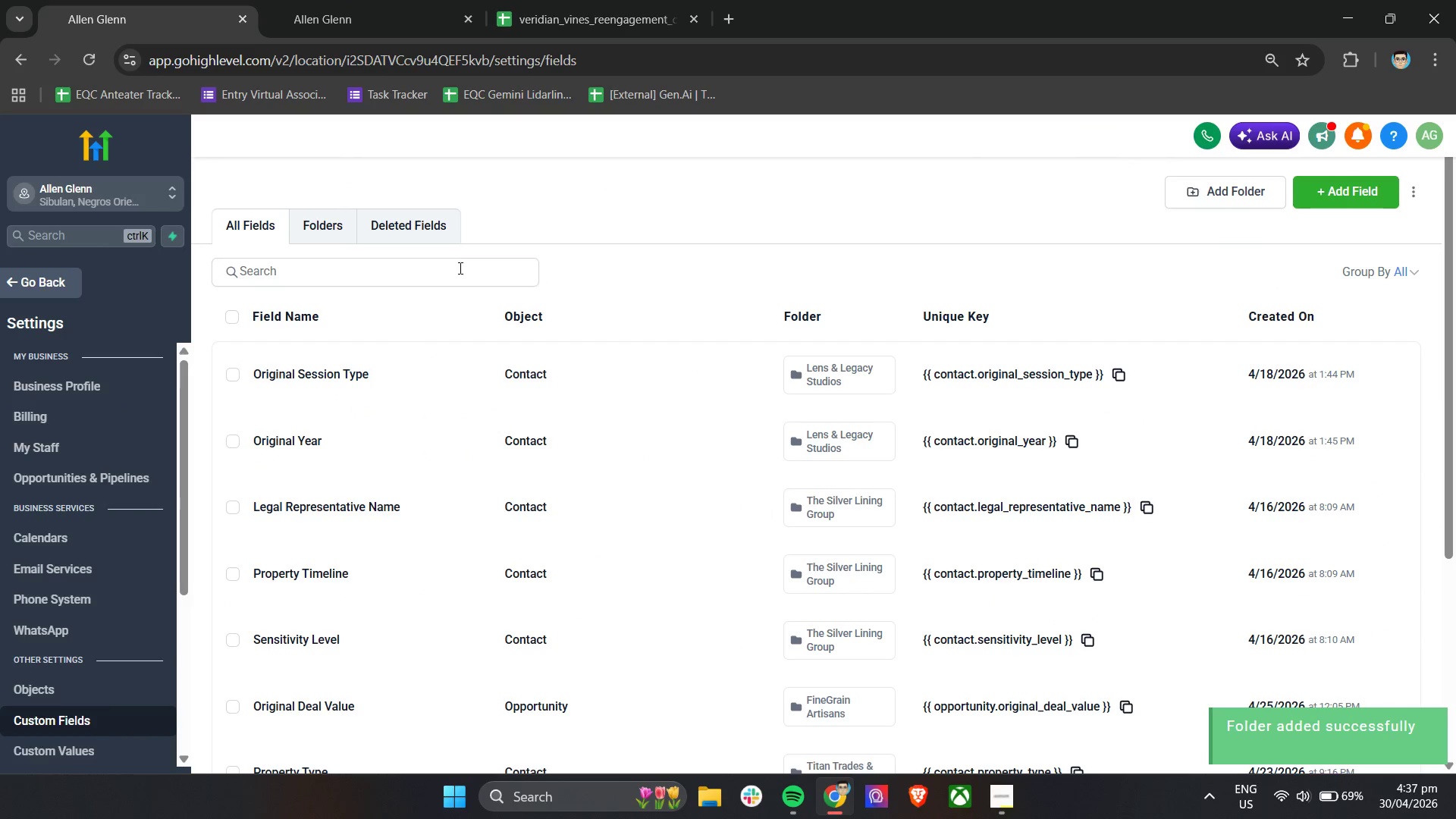 
scroll: coordinate [1044, 567], scroll_direction: down, amount: 10.0
 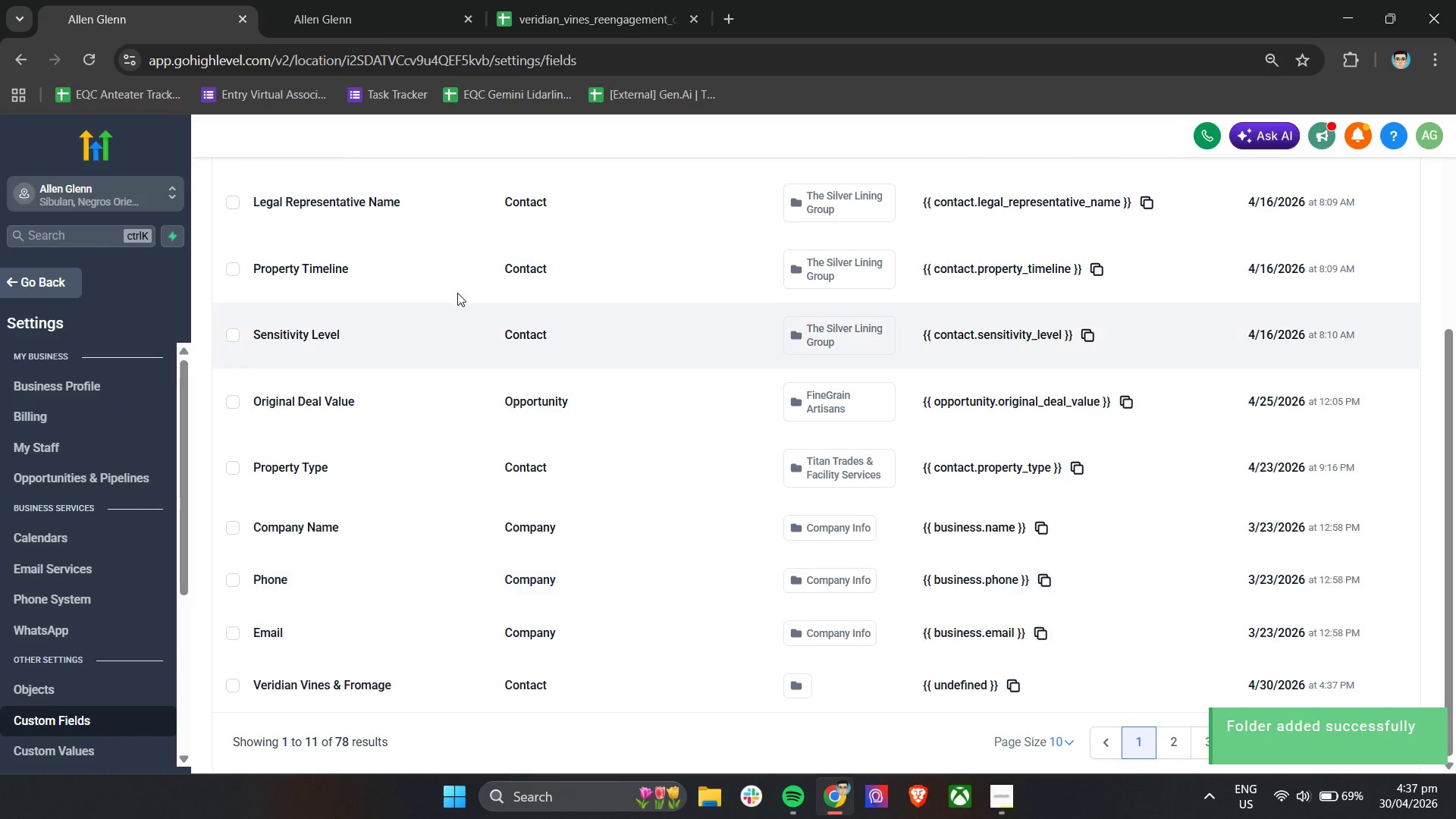 
left_click([318, 225])
 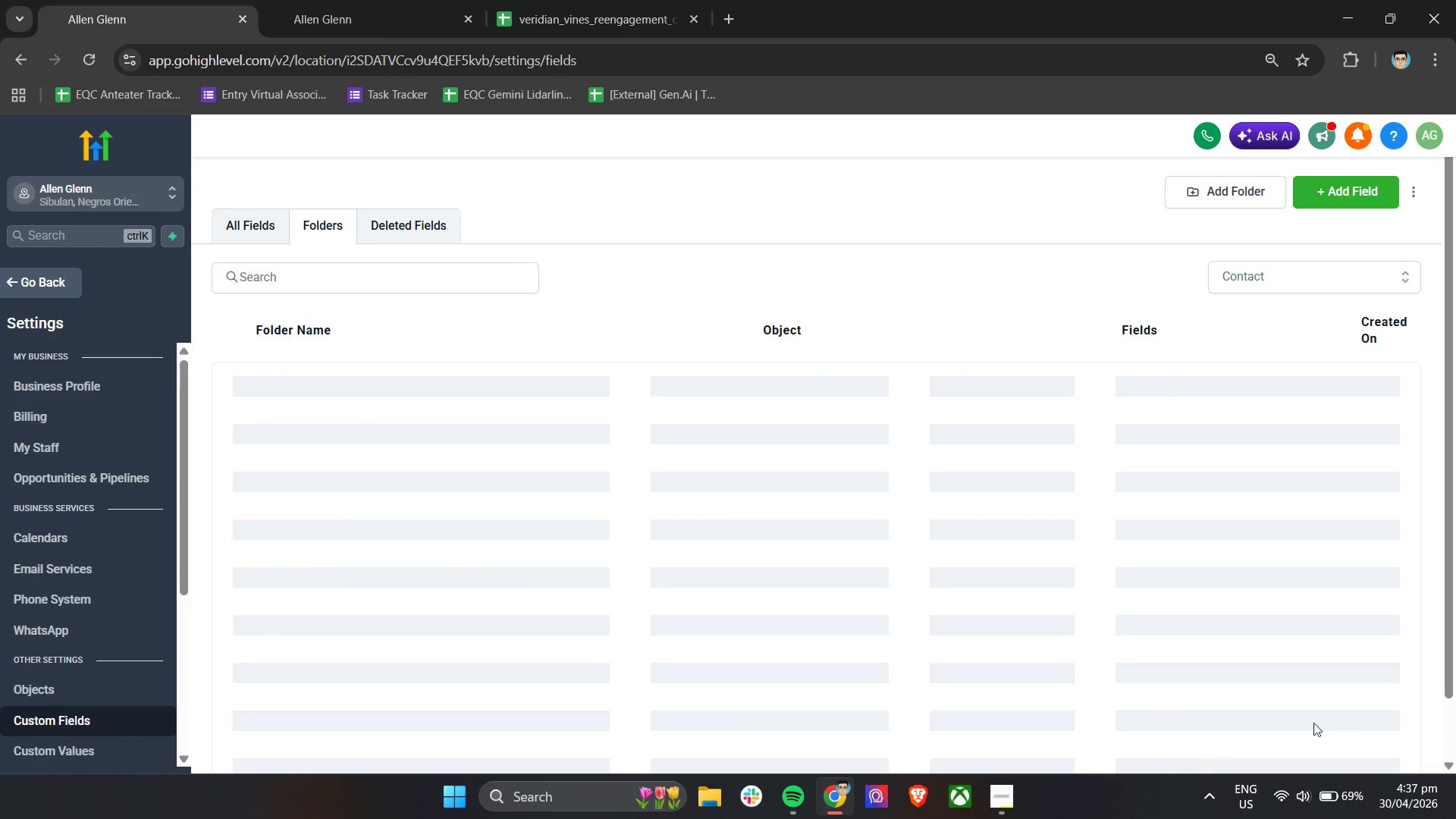 
scroll: coordinate [418, 290], scroll_direction: up, amount: 5.0
 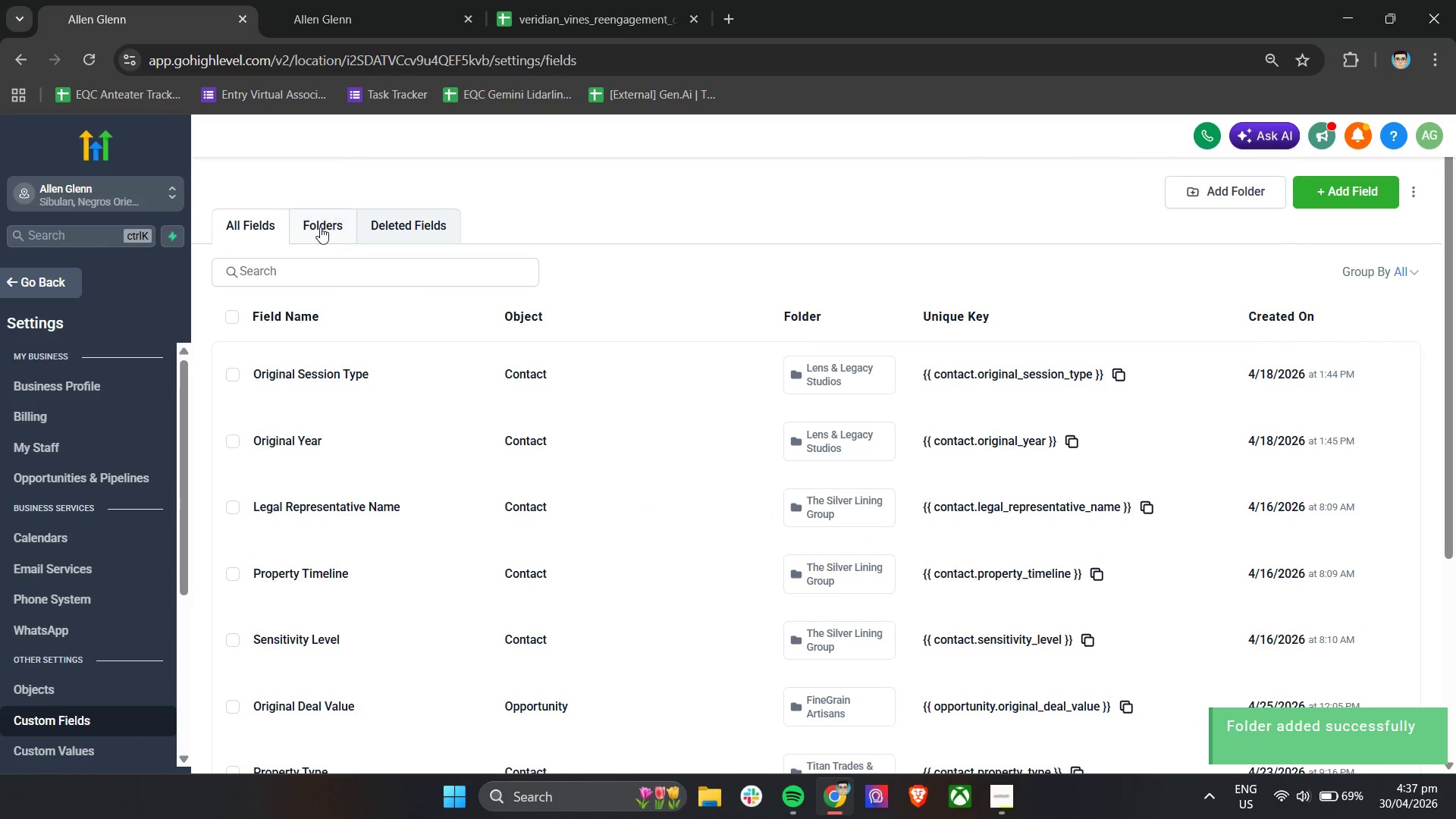 
left_click([1348, 746])
 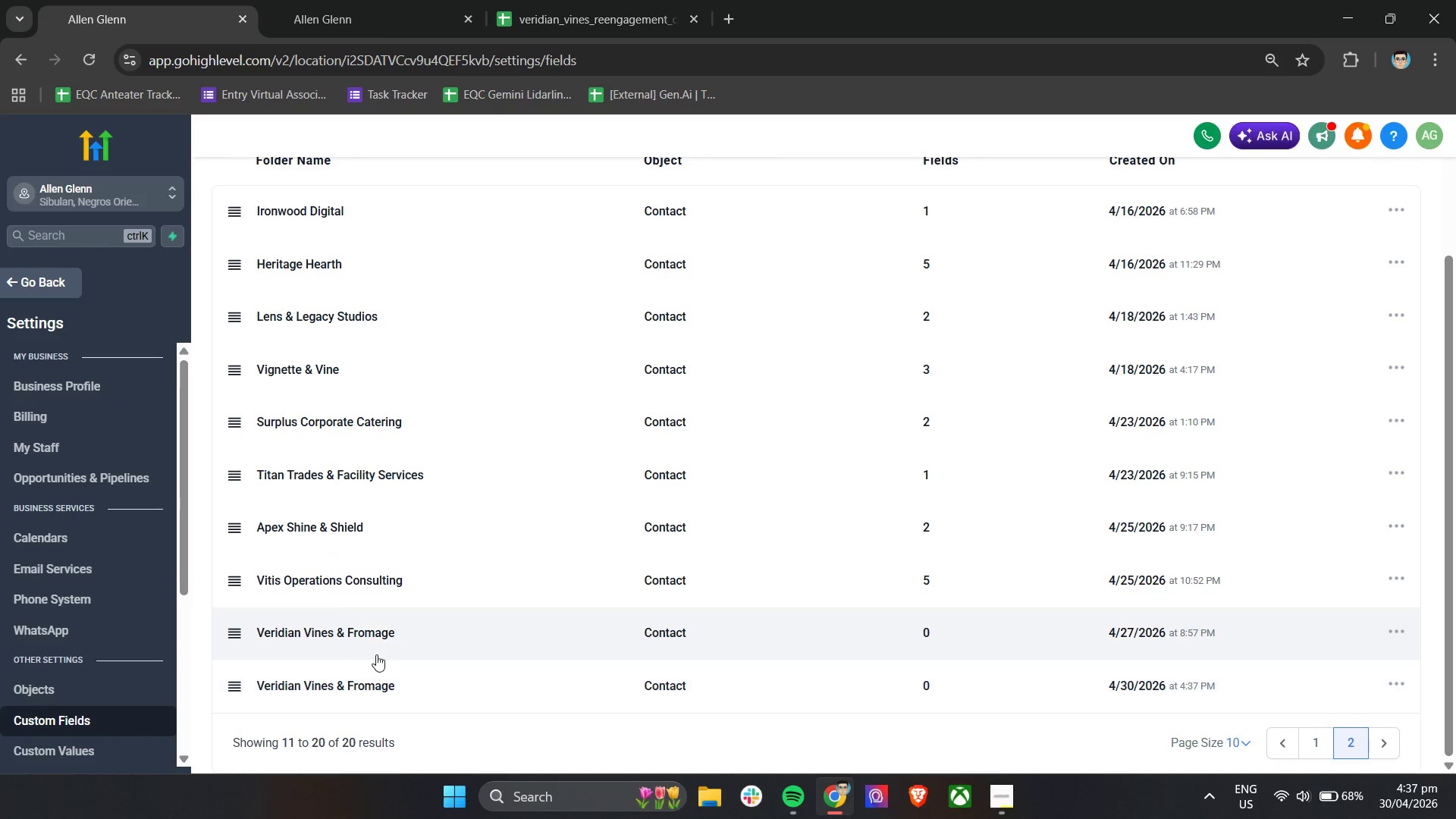 
scroll: coordinate [1313, 709], scroll_direction: down, amount: 8.0
 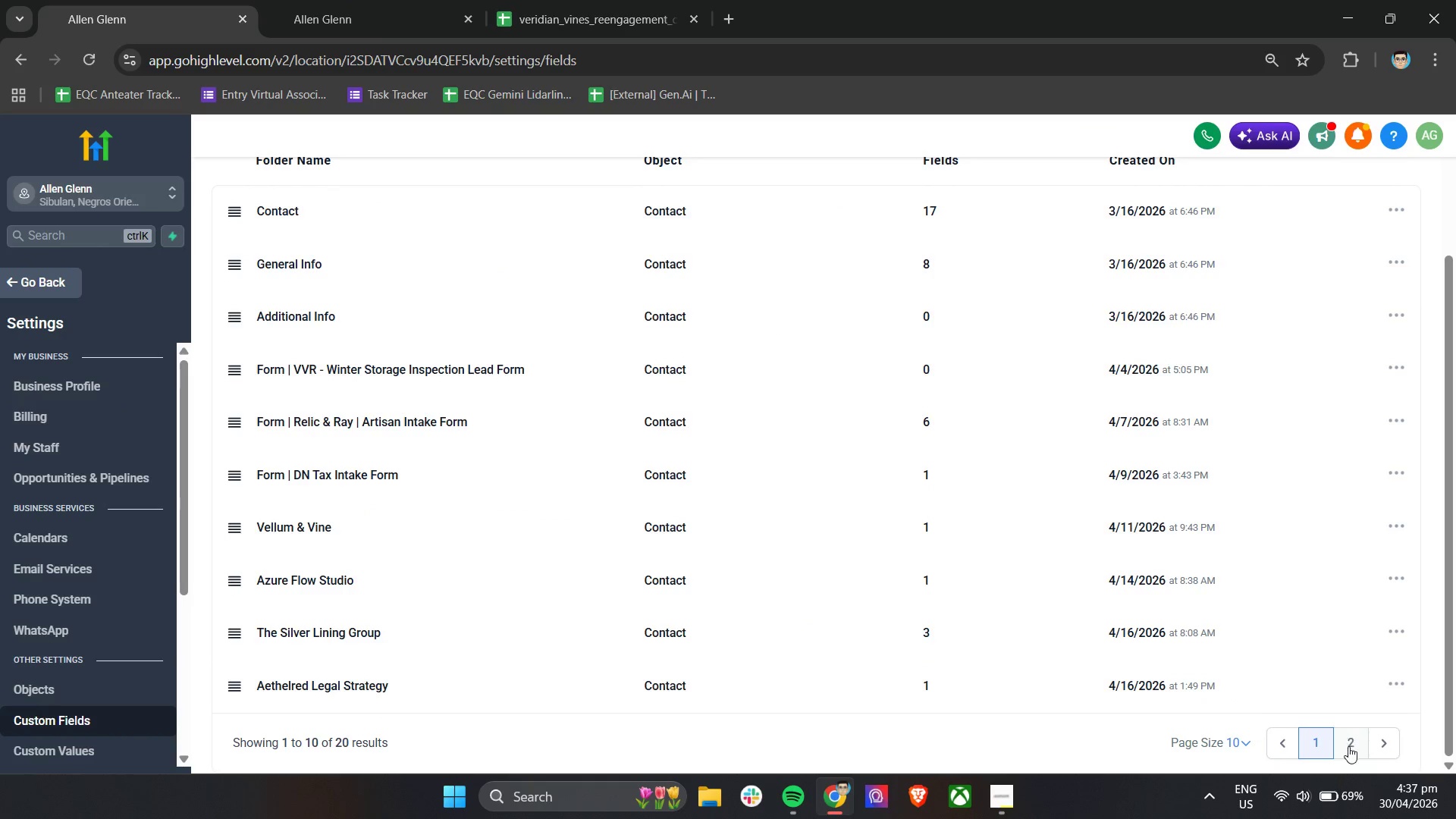 
double_click([378, 640])
 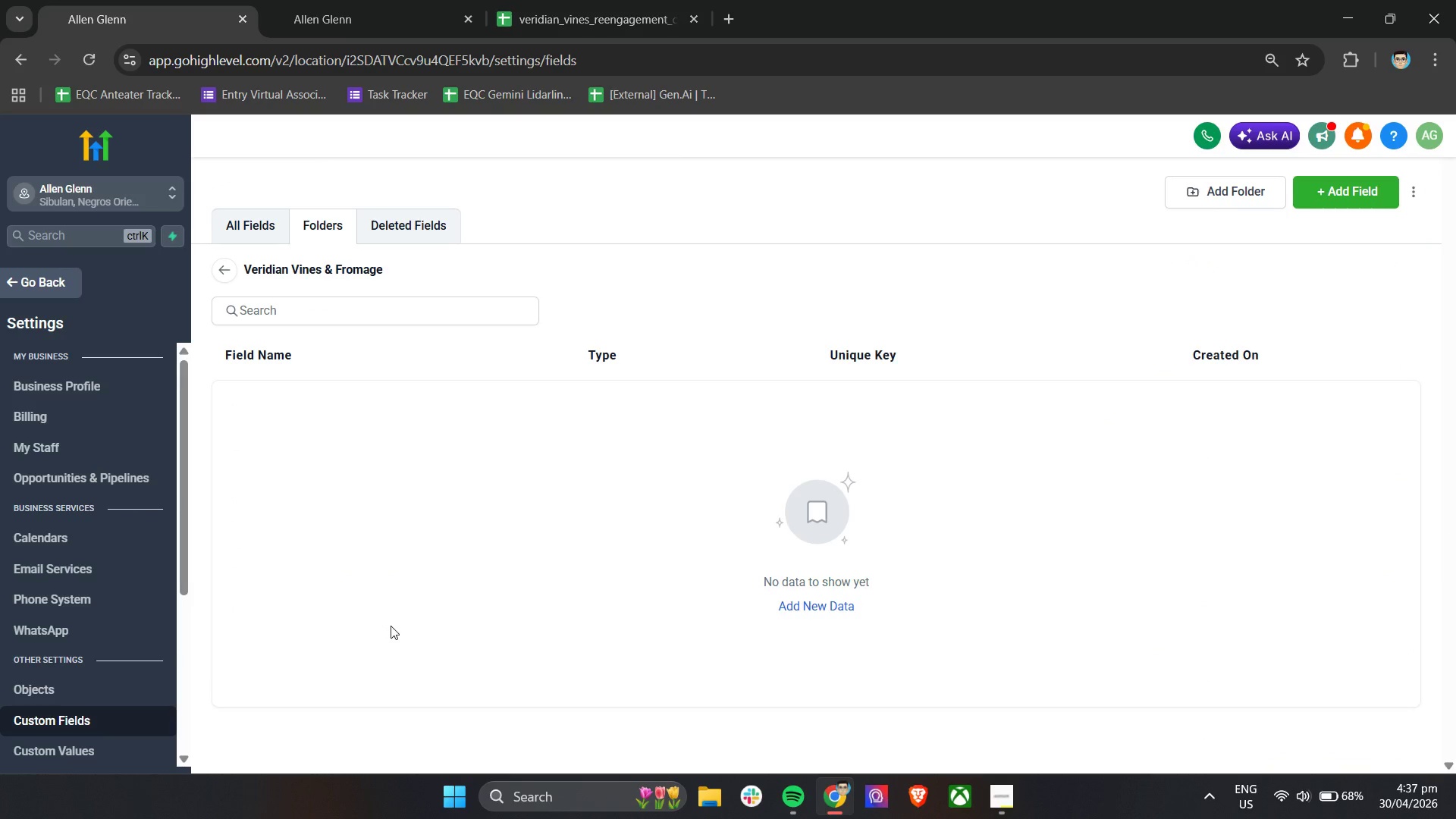 
 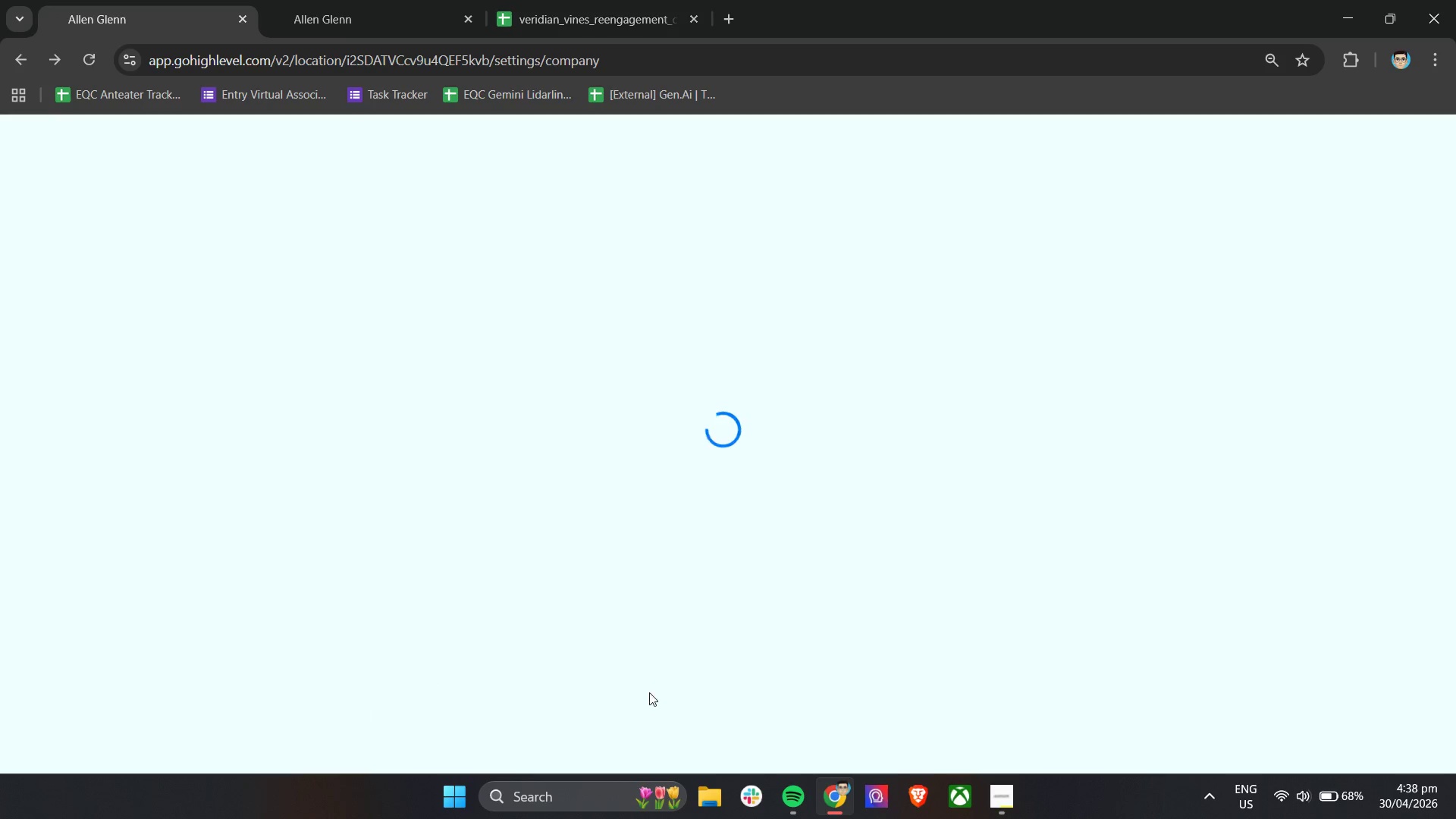 
wait(5.97)
 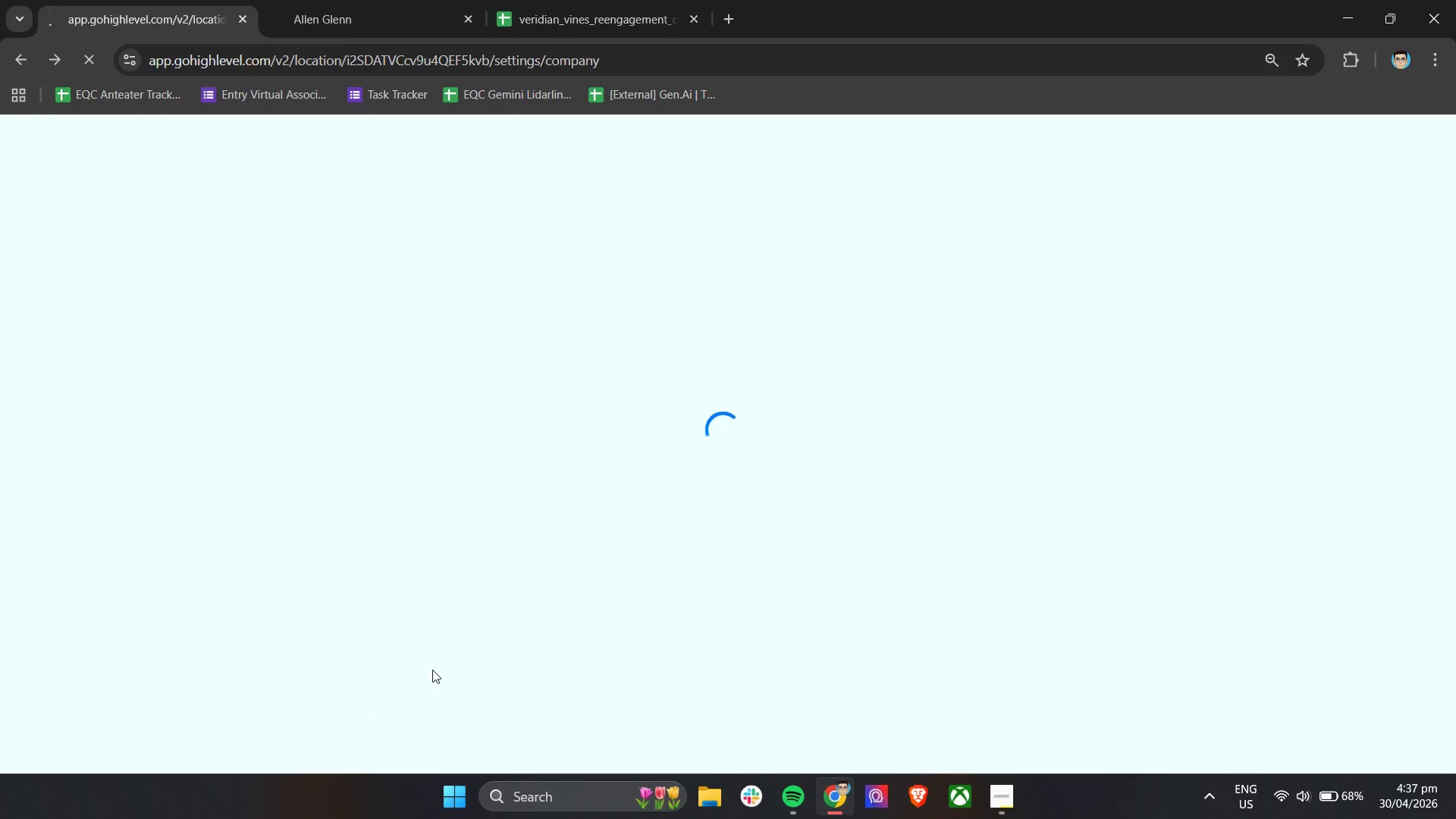 
scroll: coordinate [101, 582], scroll_direction: down, amount: 6.0
 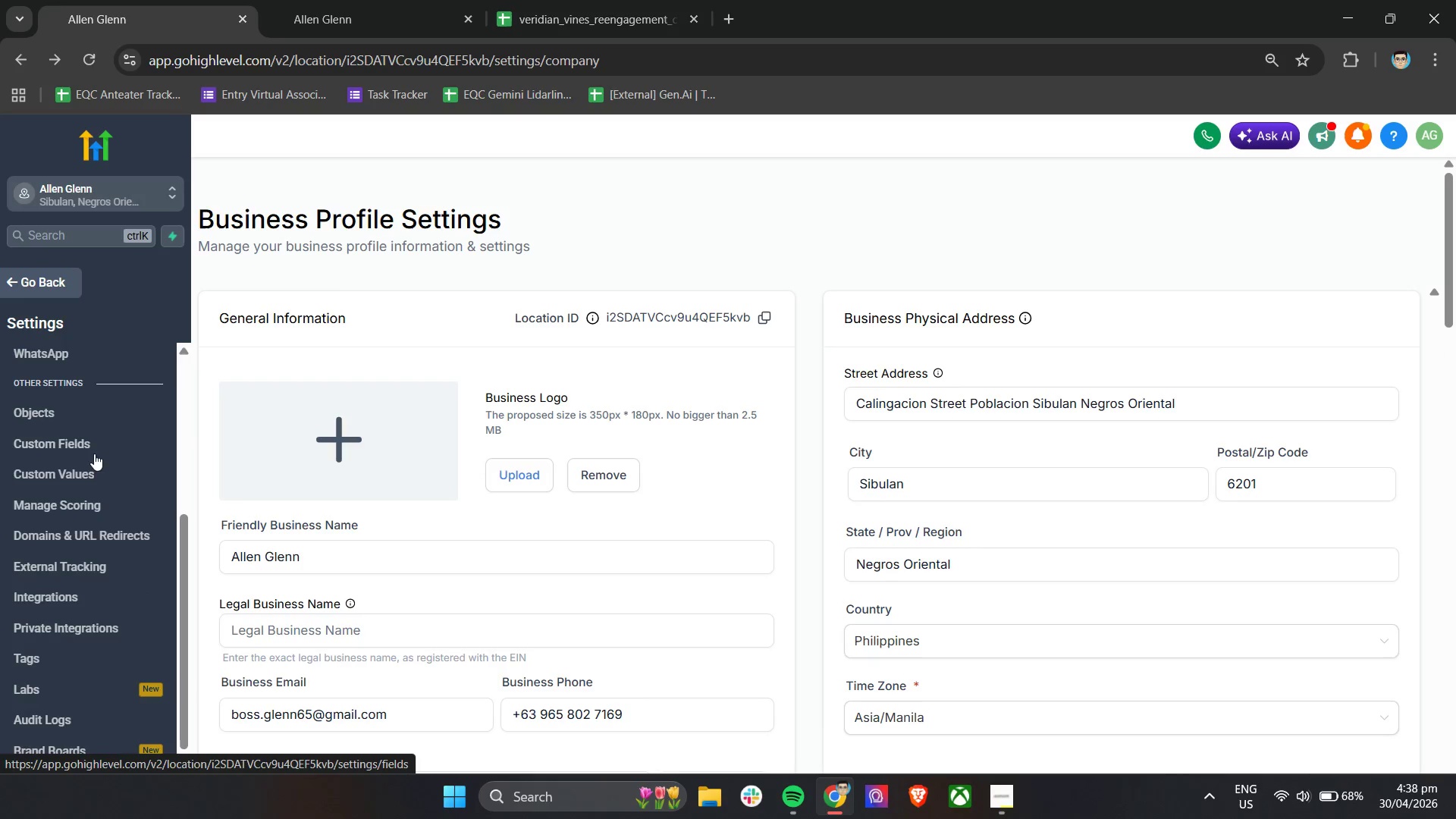 
left_click([94, 451])
 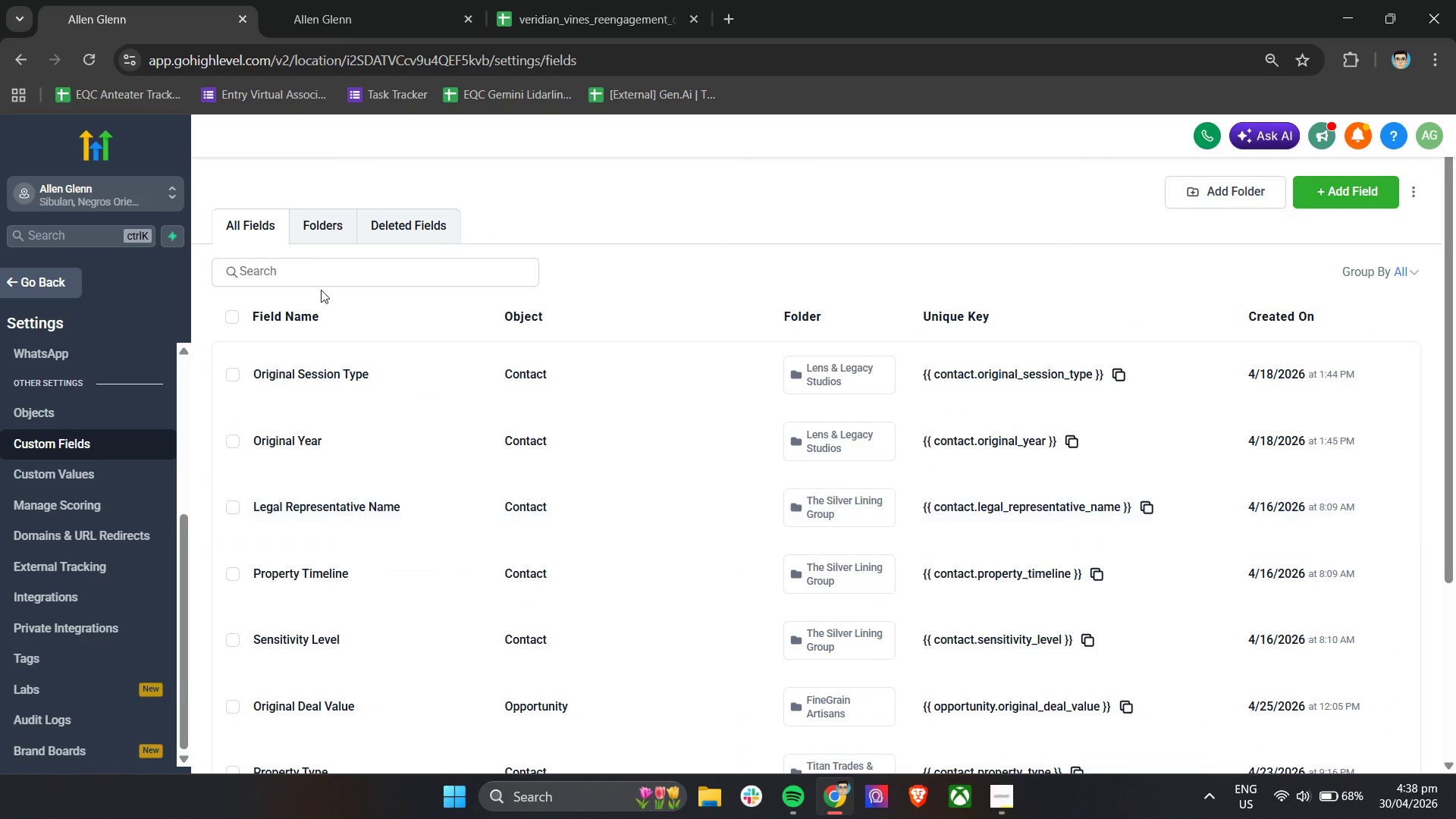 
double_click([298, 218])
 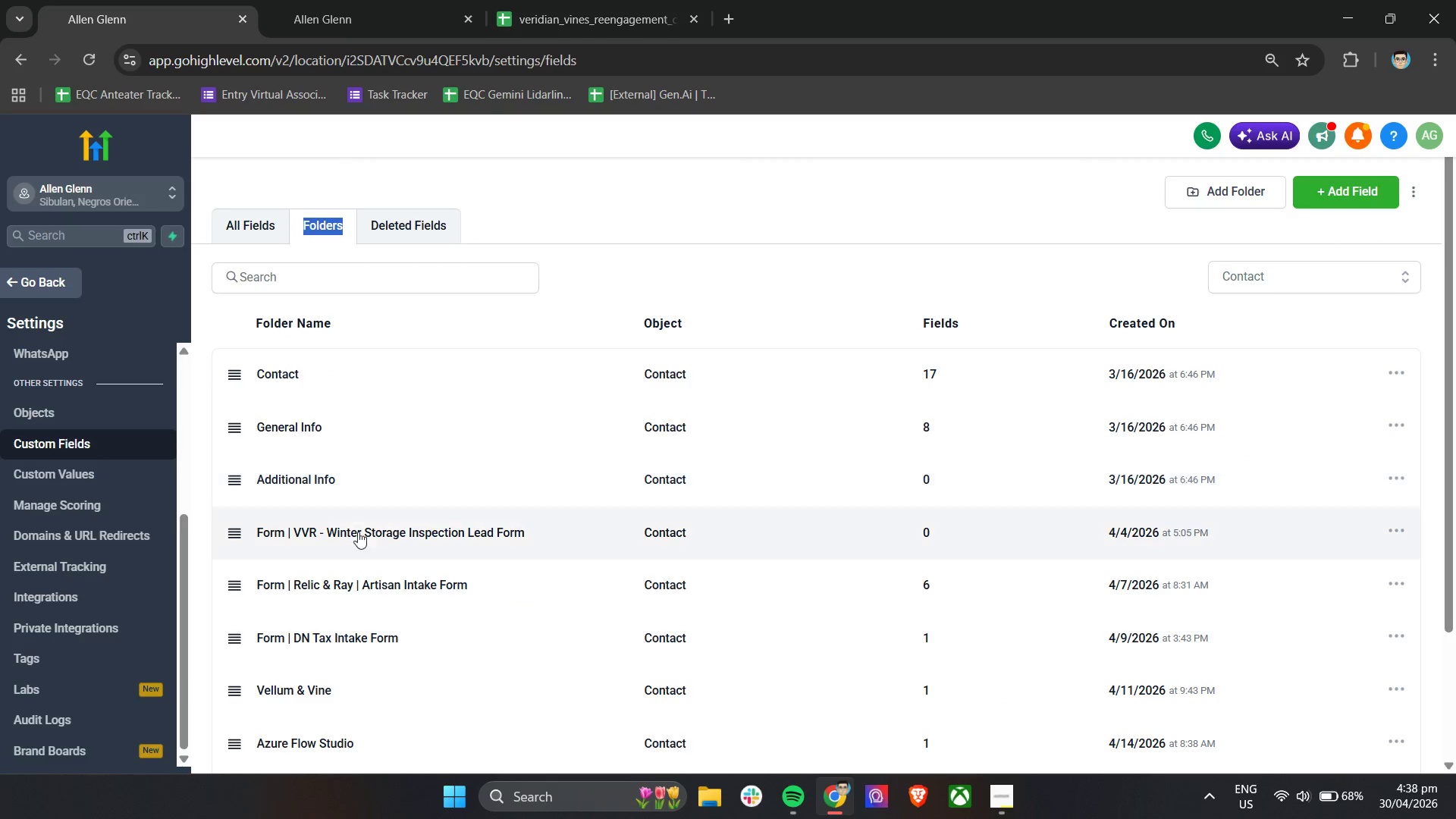 
scroll: coordinate [382, 545], scroll_direction: down, amount: 6.0
 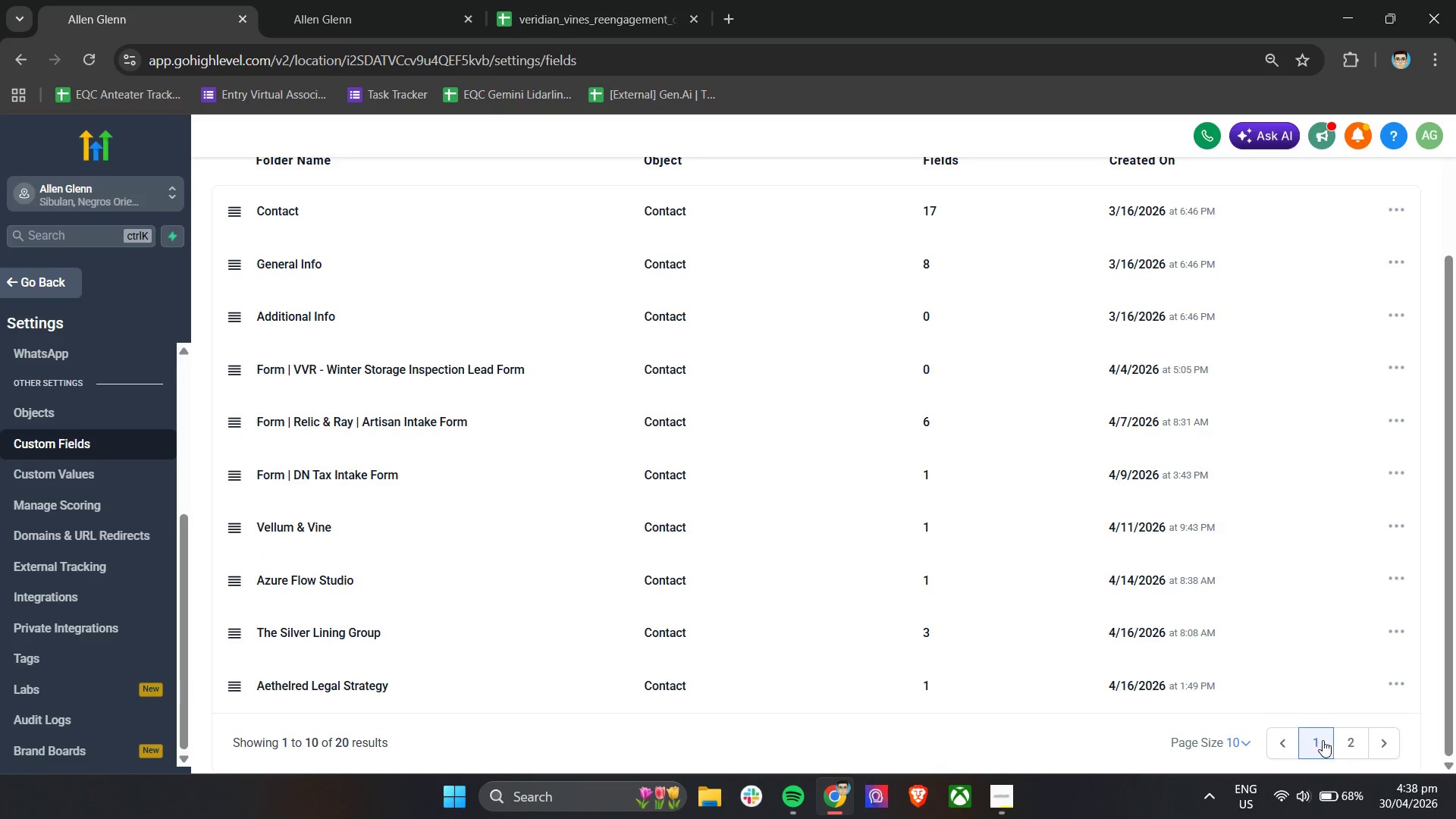 
left_click([1348, 742])
 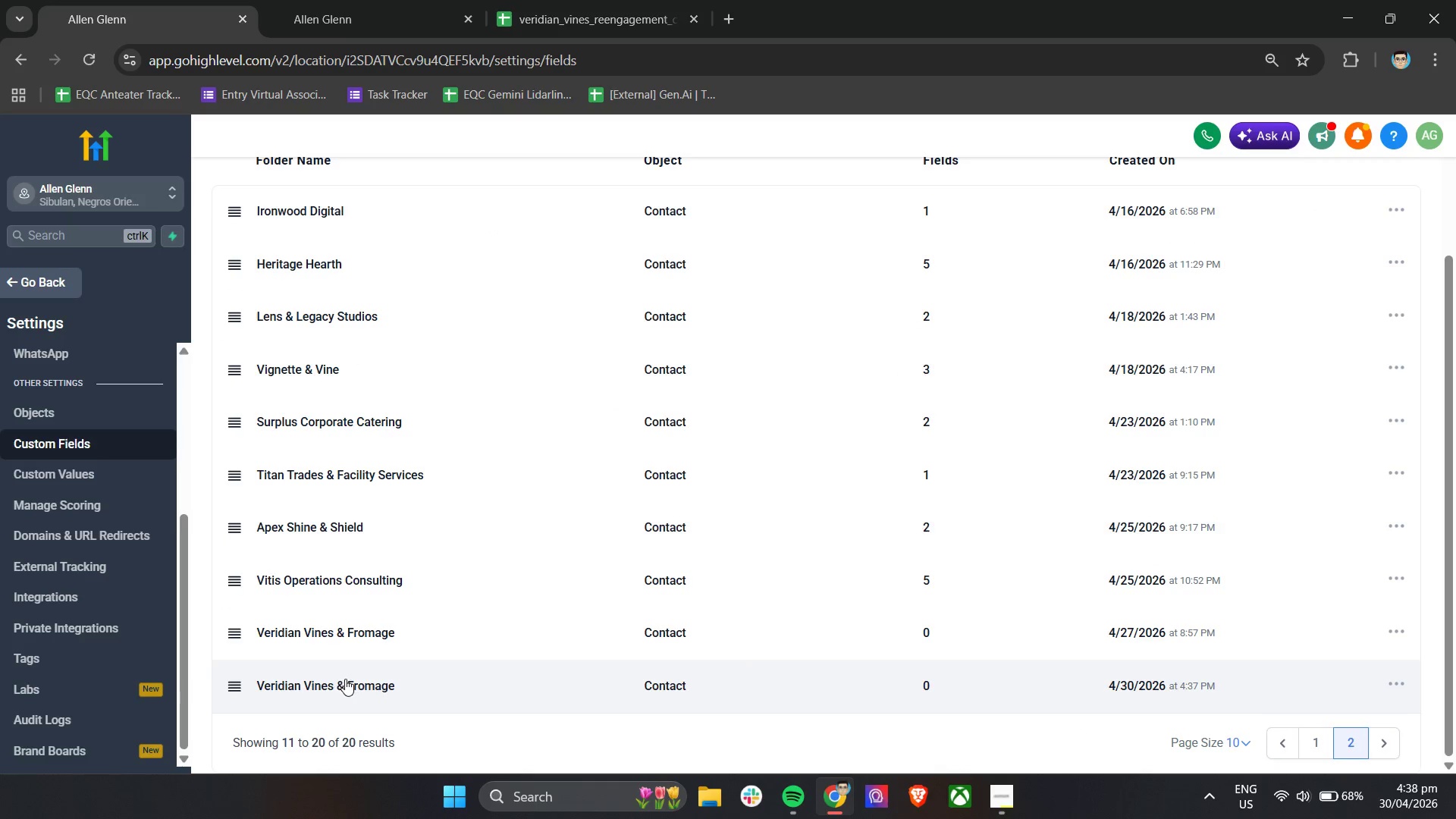 
left_click([346, 680])
 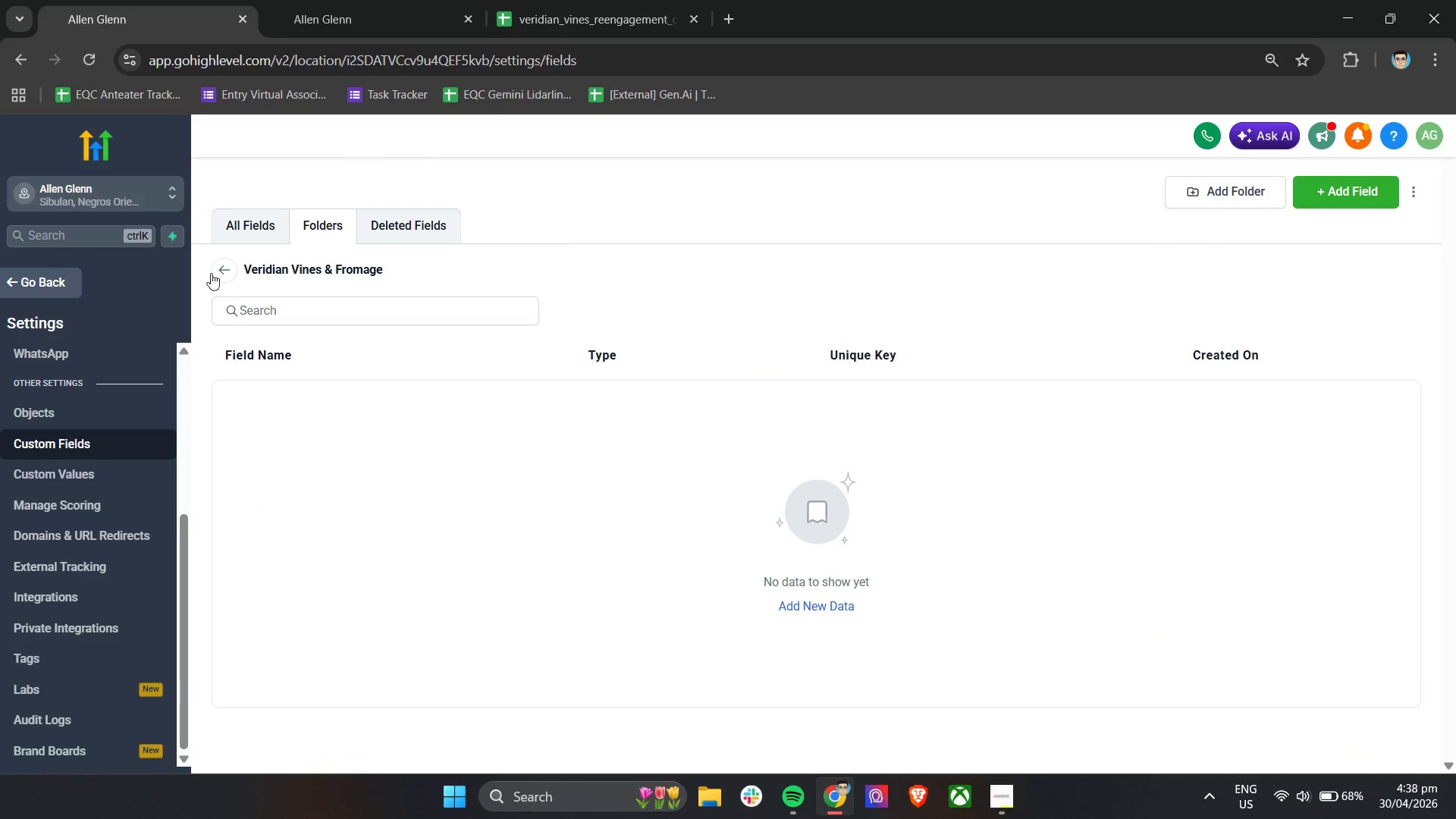 
double_click([219, 271])
 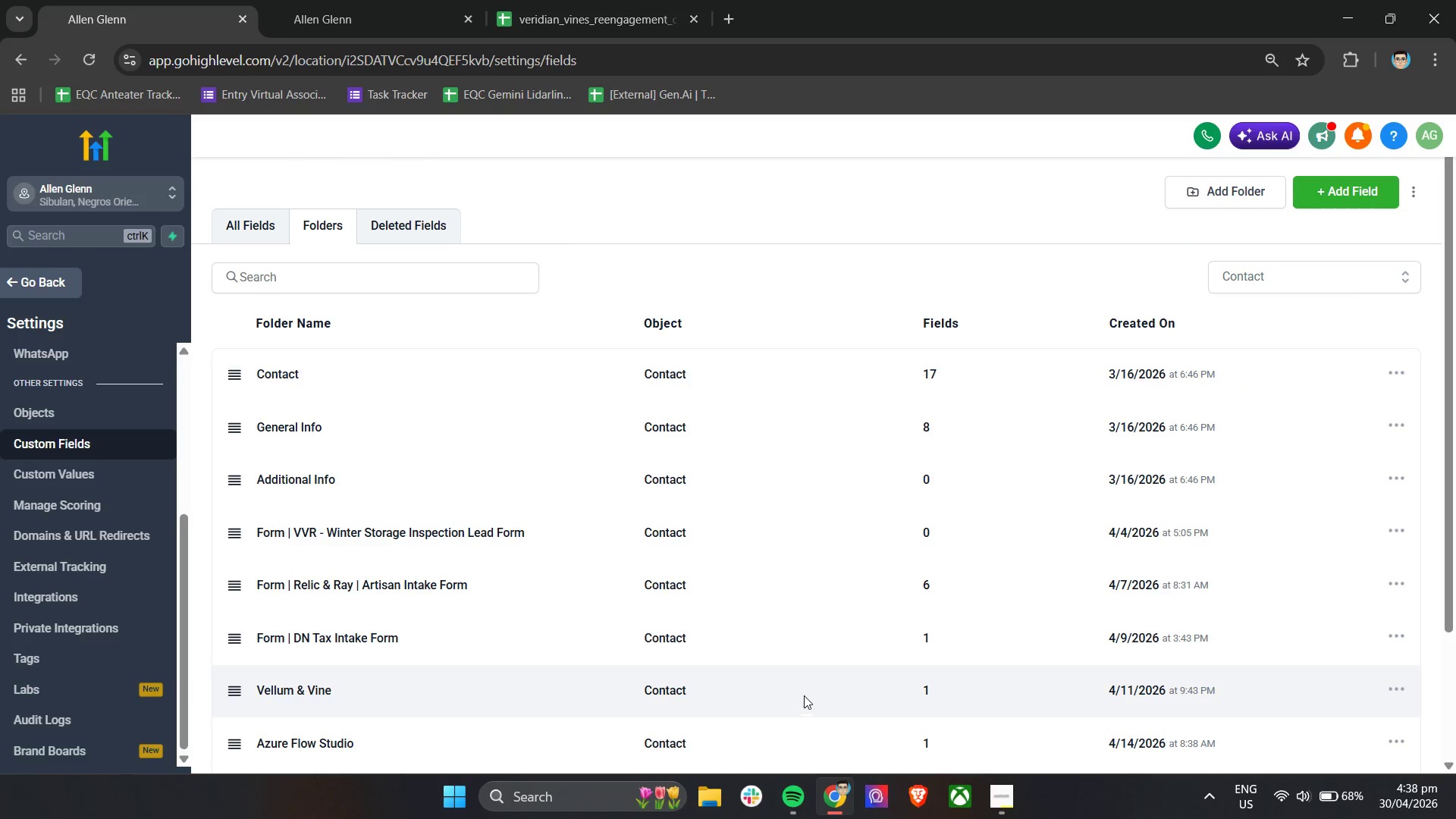 
scroll: coordinate [822, 682], scroll_direction: down, amount: 4.0
 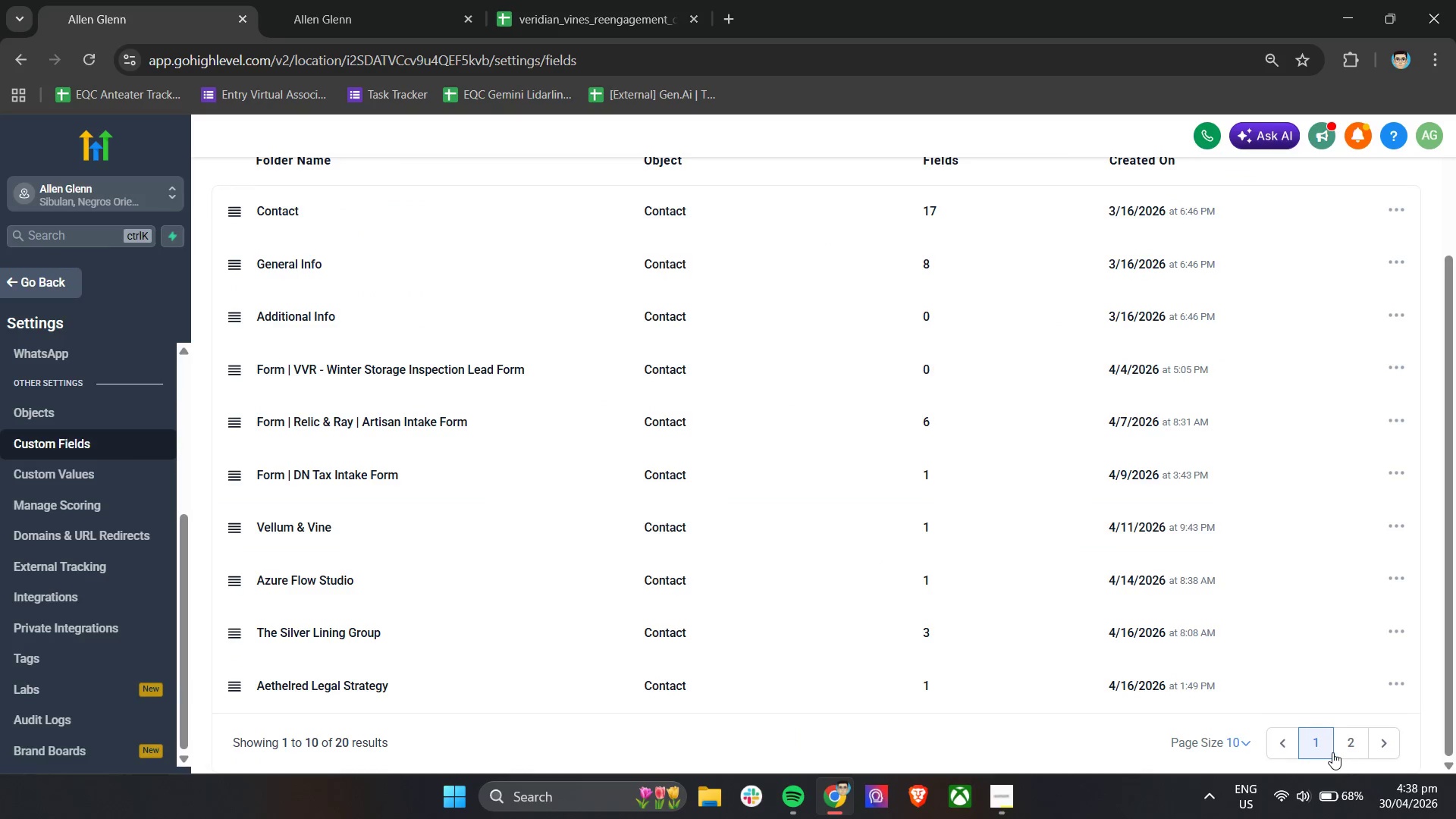 
double_click([1345, 749])
 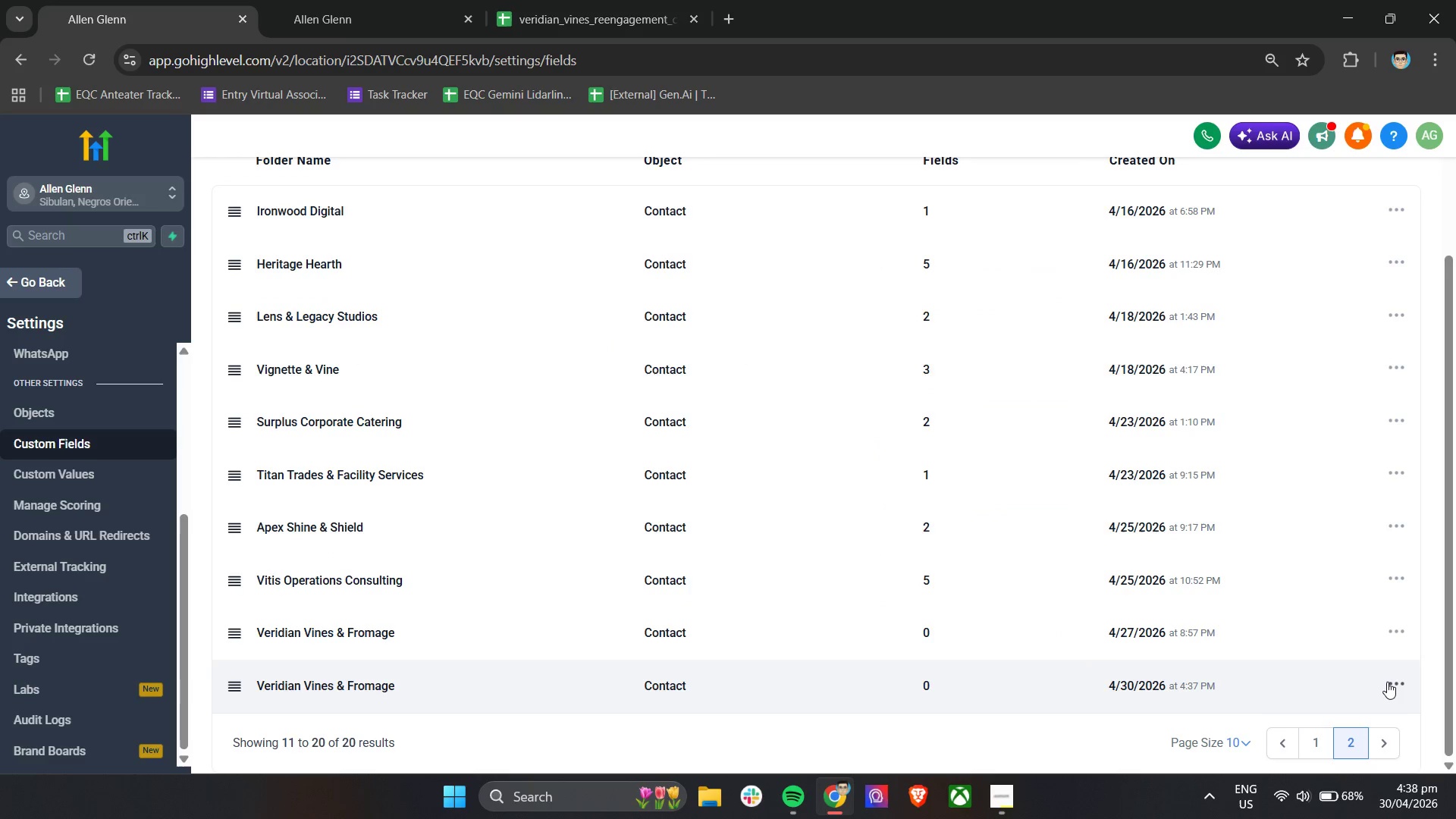 
left_click([1387, 682])
 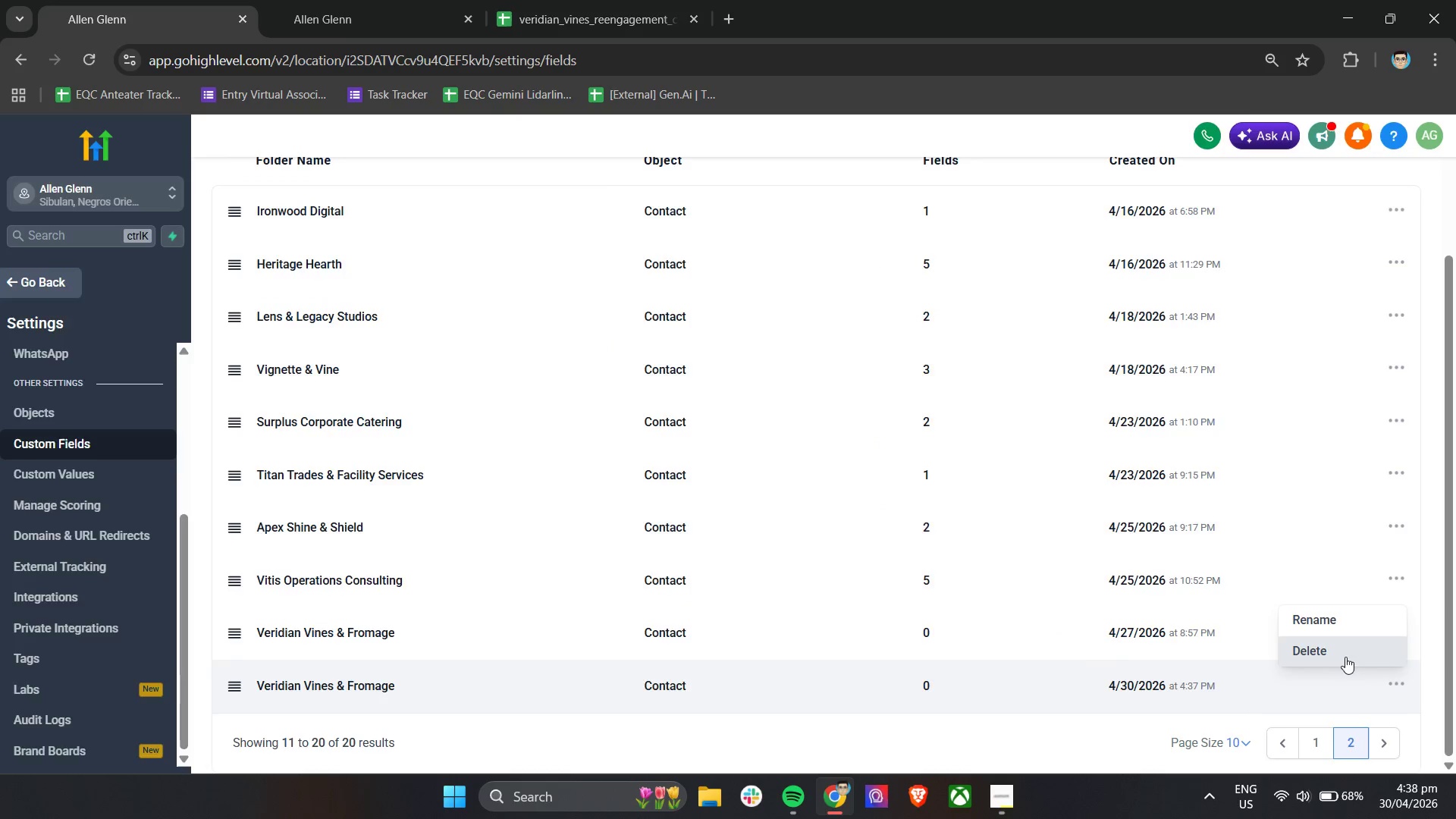 
left_click([1345, 654])
 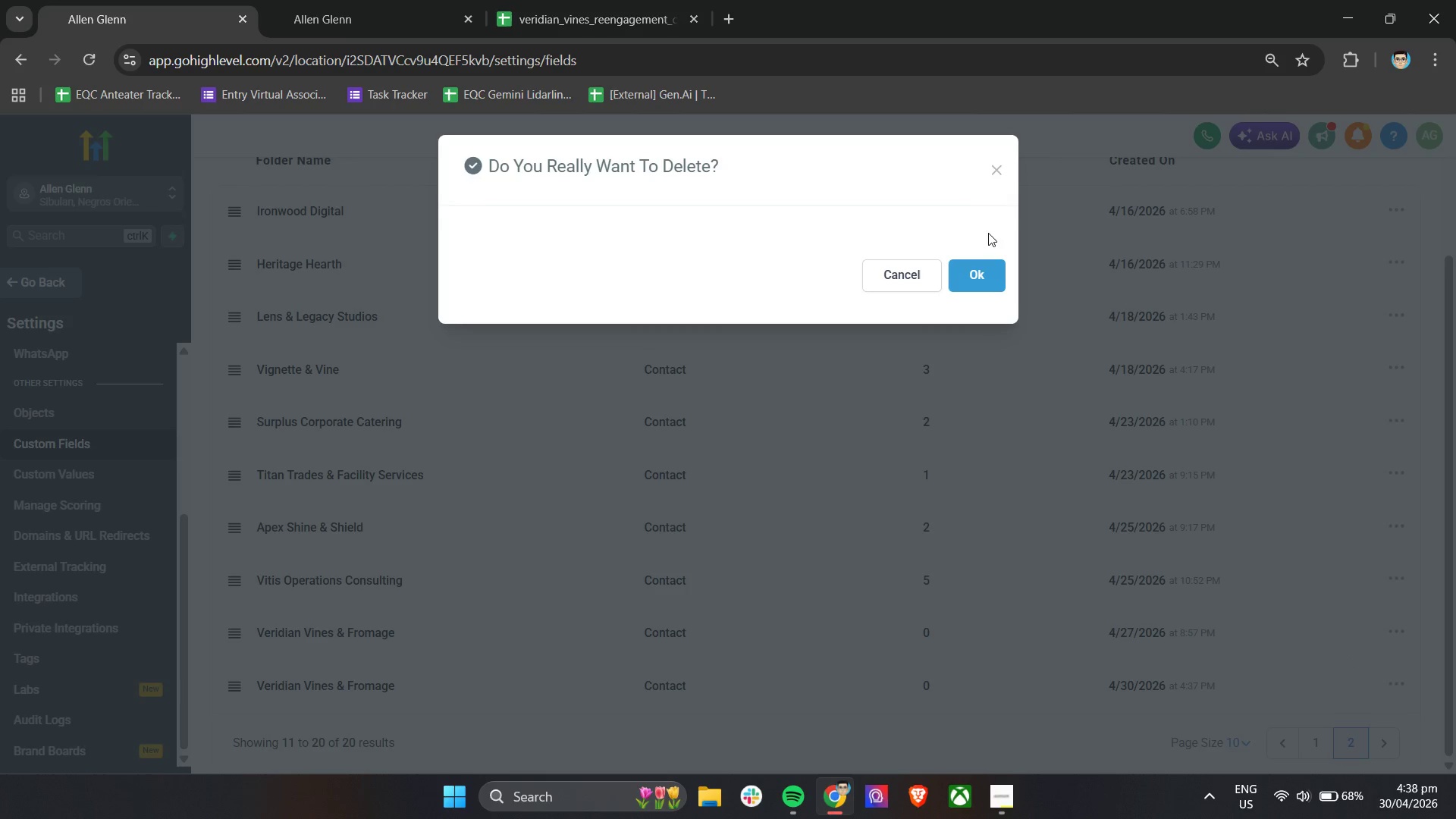 
left_click([993, 160])
 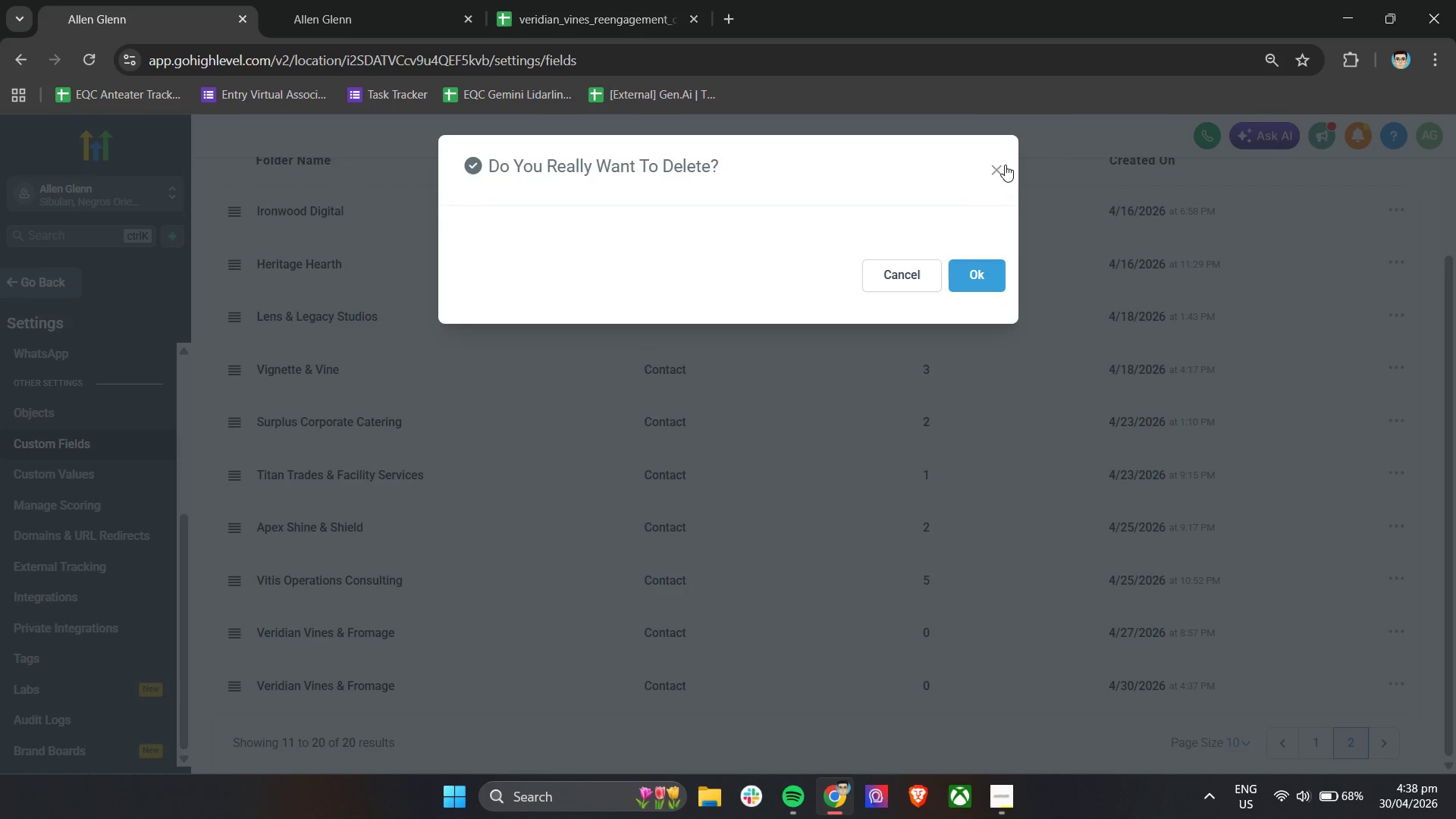 
left_click([1000, 165])
 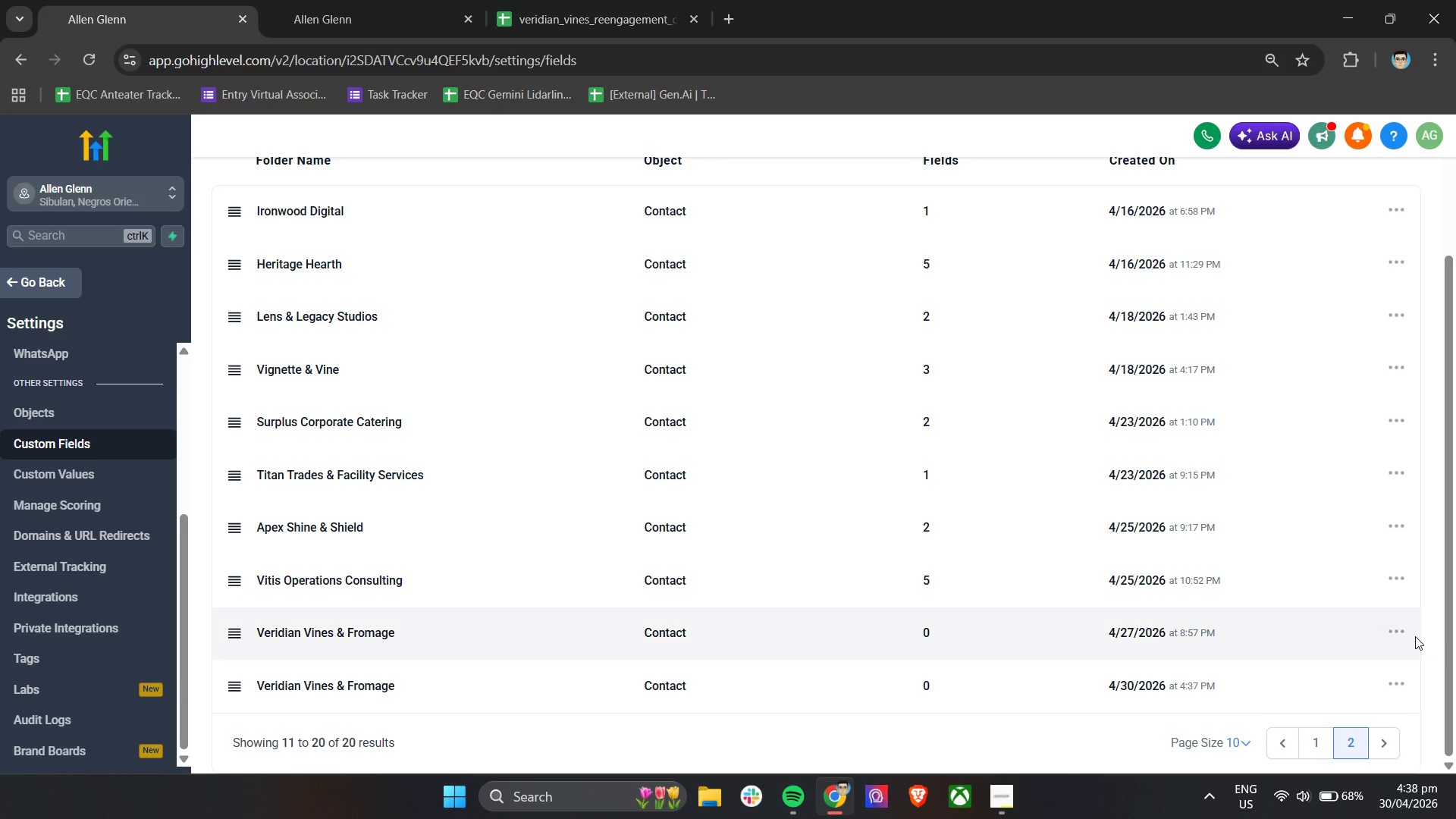 
left_click([1404, 635])
 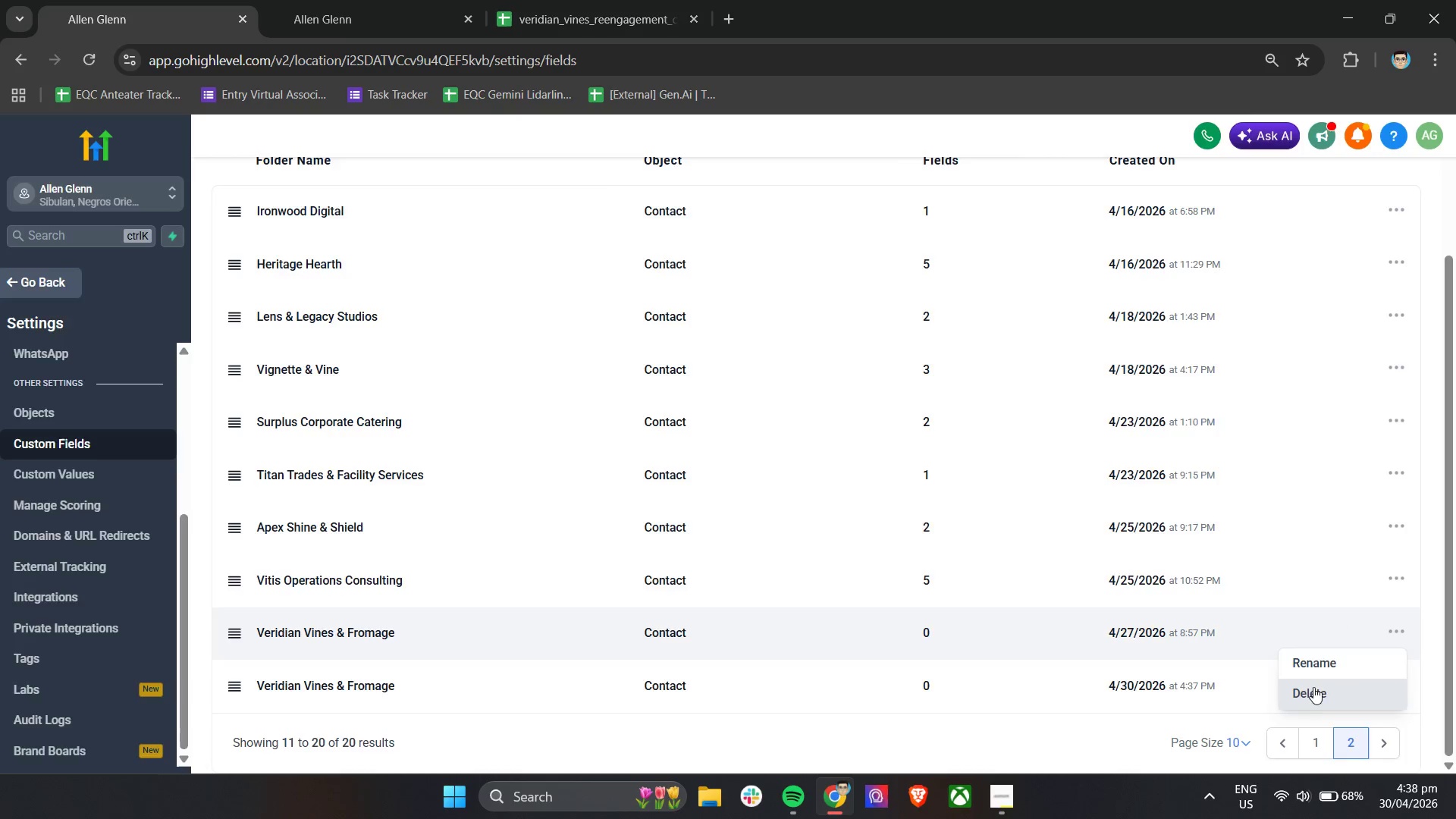 
left_click([1314, 689])
 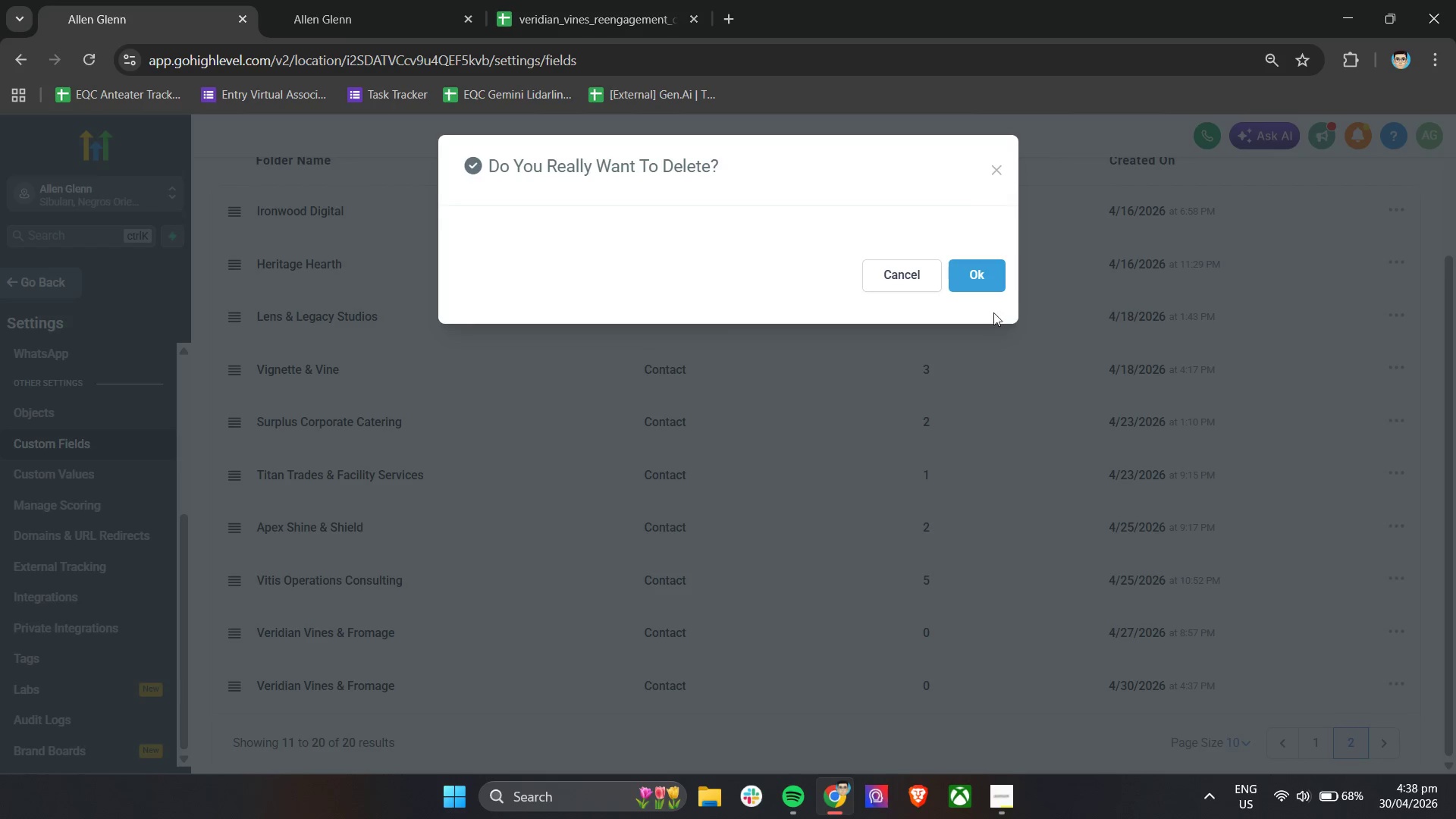 
left_click([987, 277])
 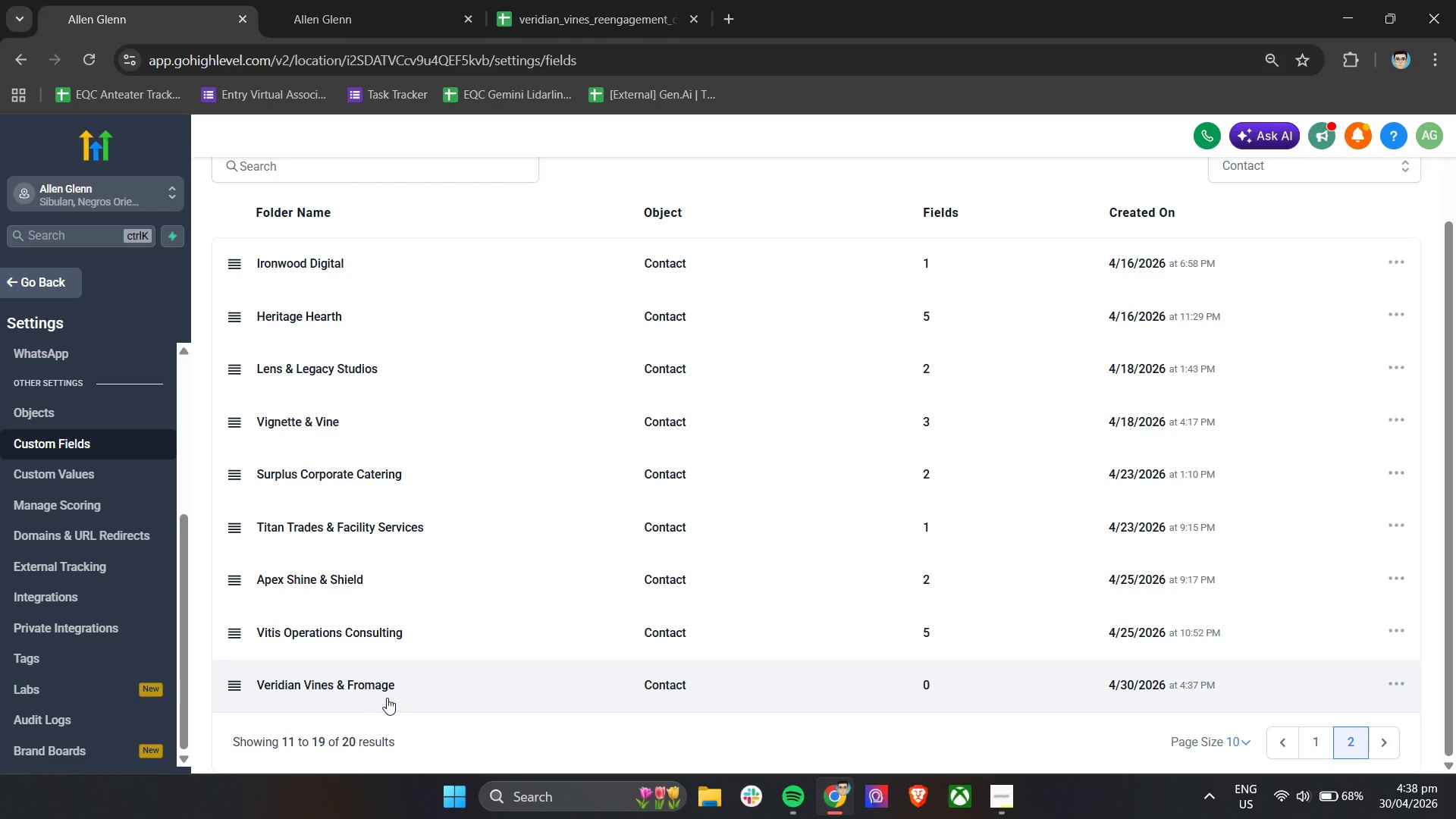 
left_click([369, 686])
 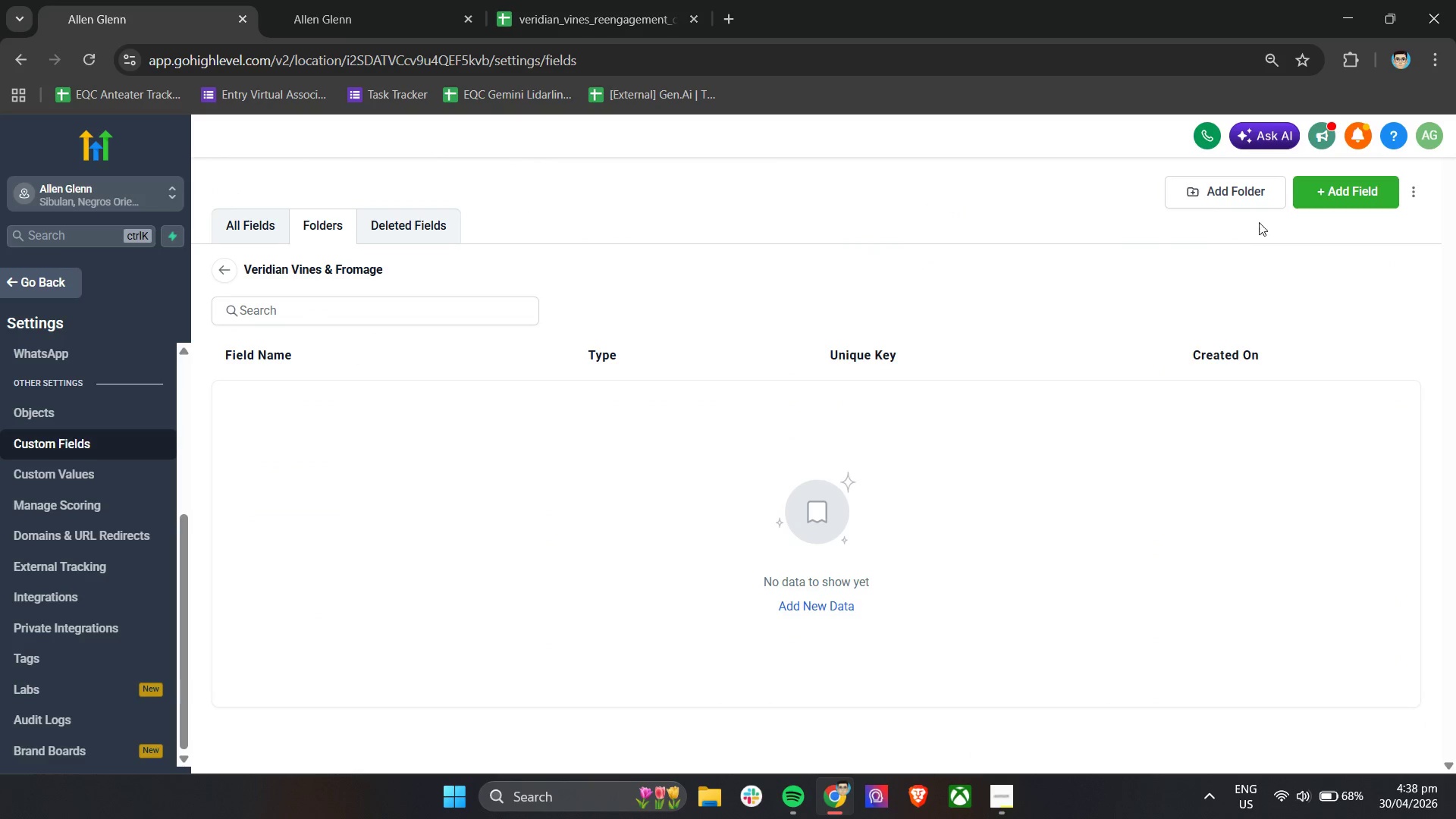 
double_click([1313, 196])
 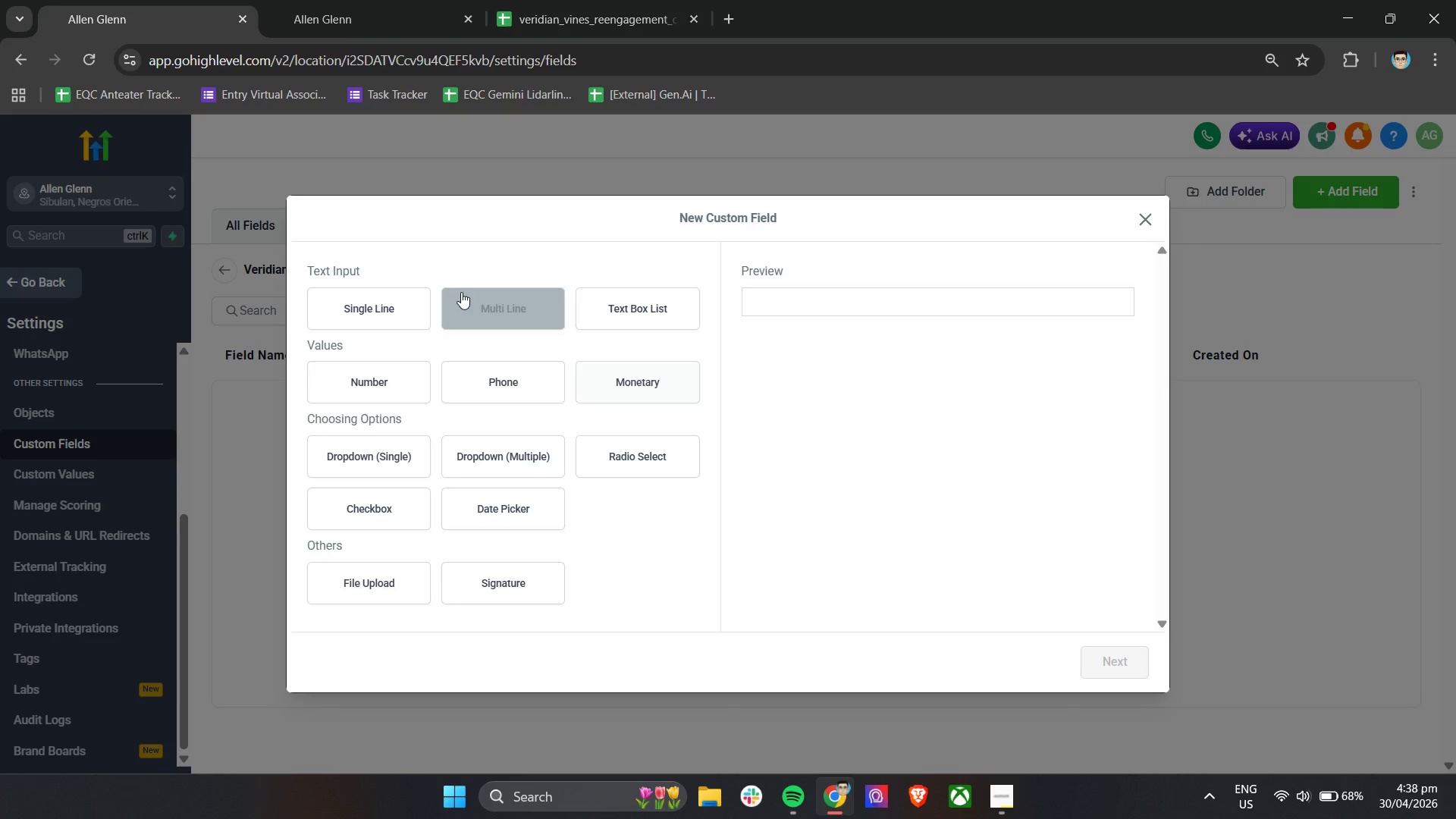 
left_click([382, 298])
 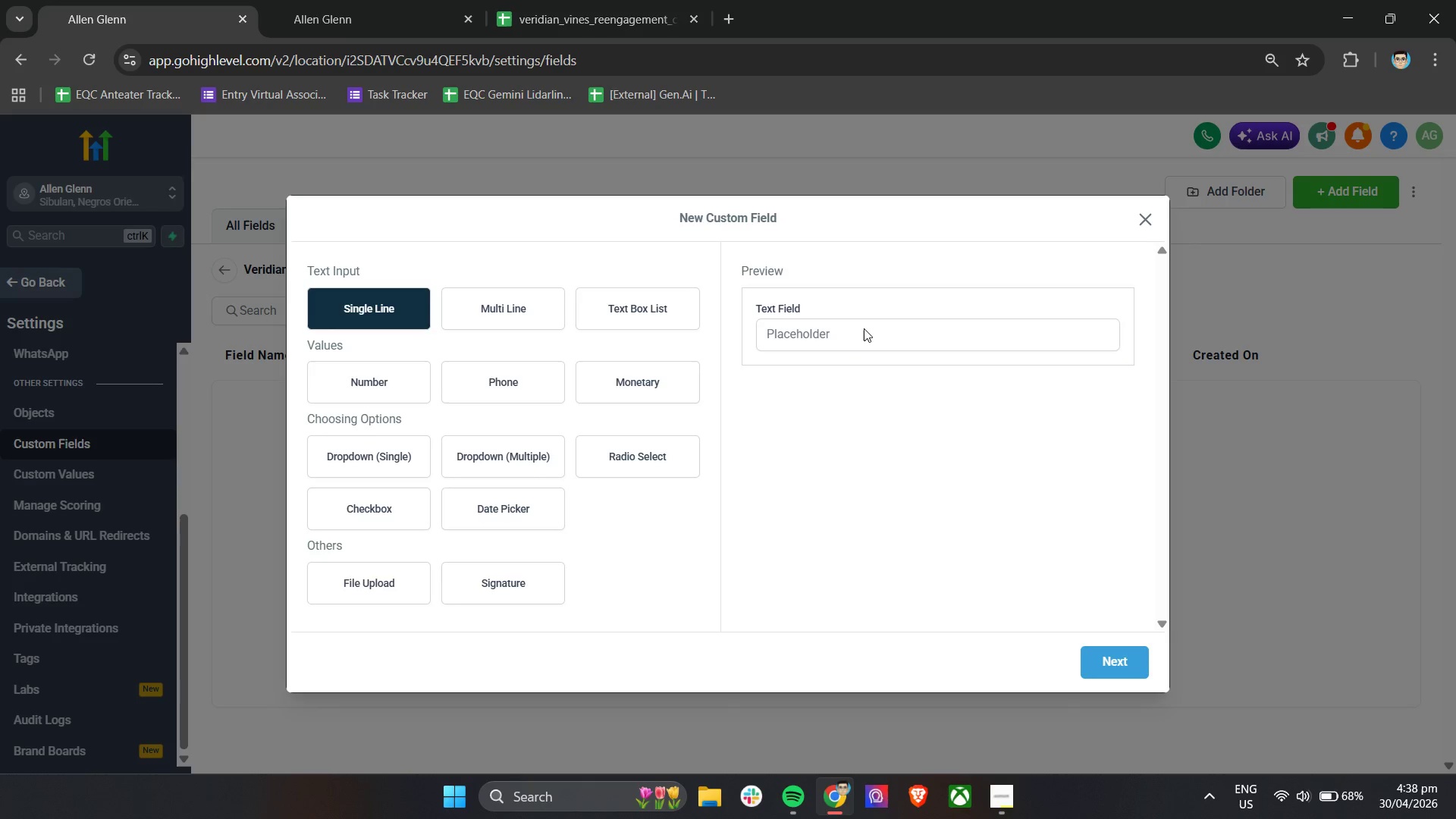 
left_click([864, 328])
 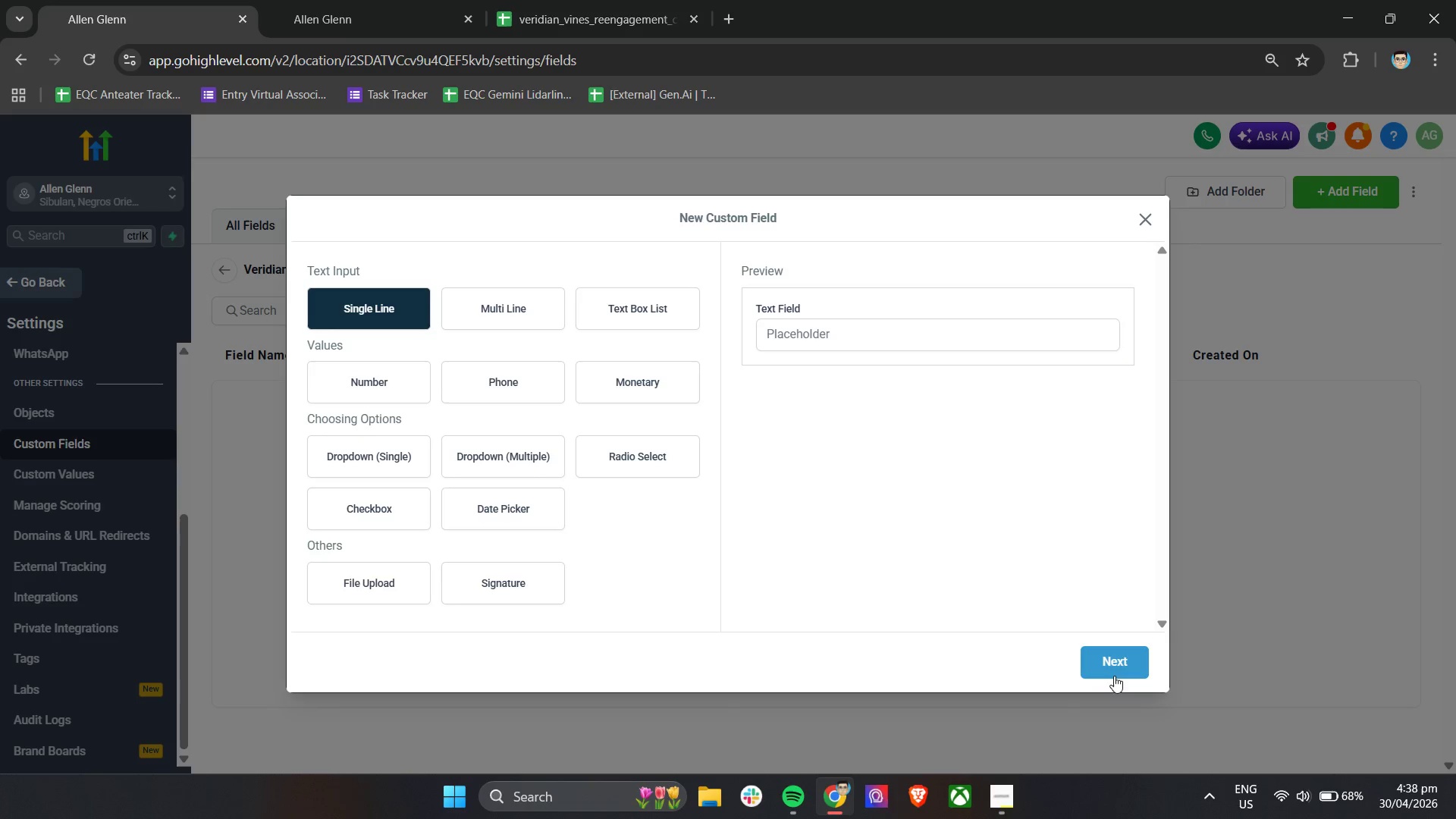 
left_click([1122, 659])
 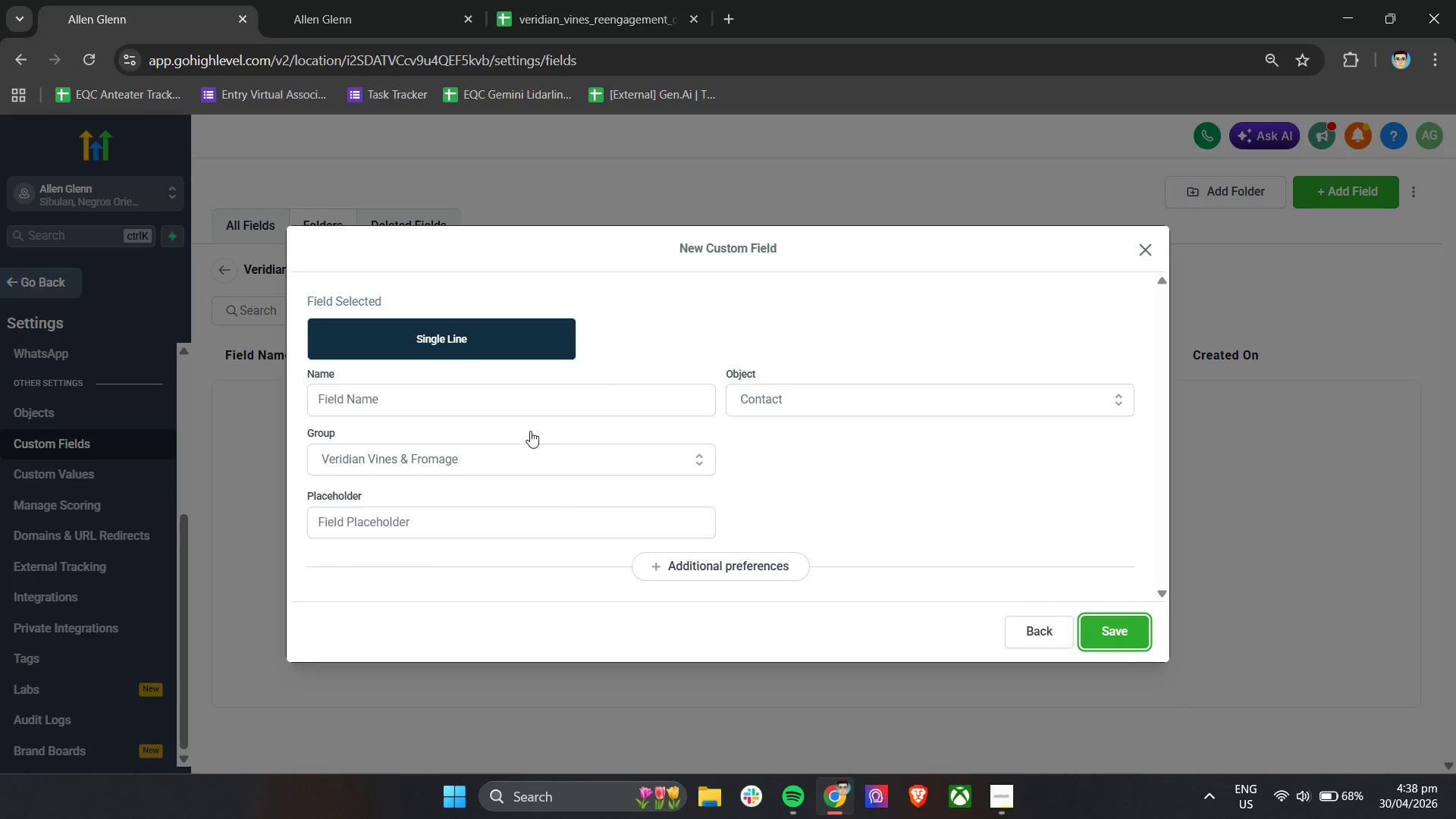 
left_click([522, 413])
 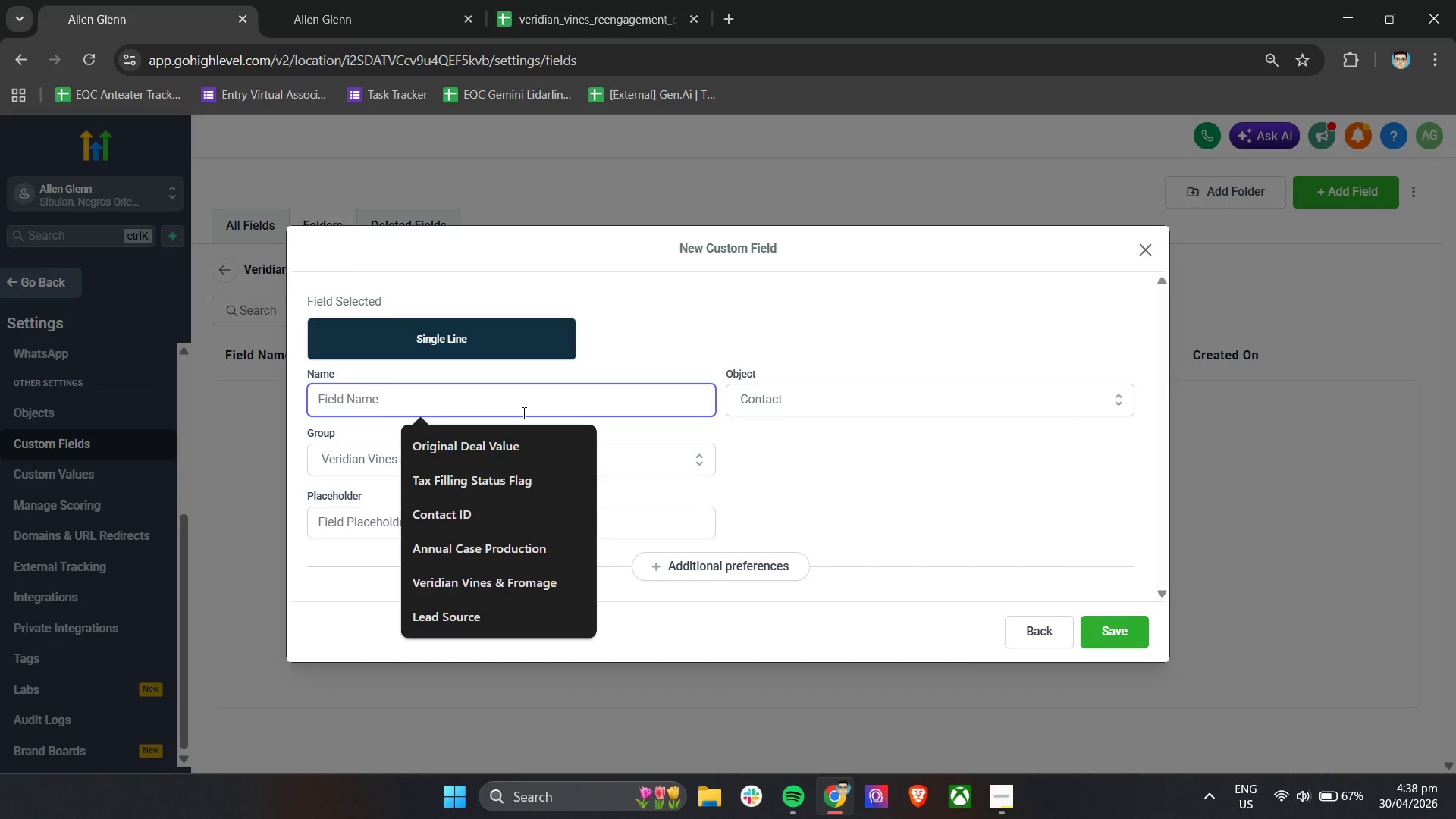 
wait(8.14)
 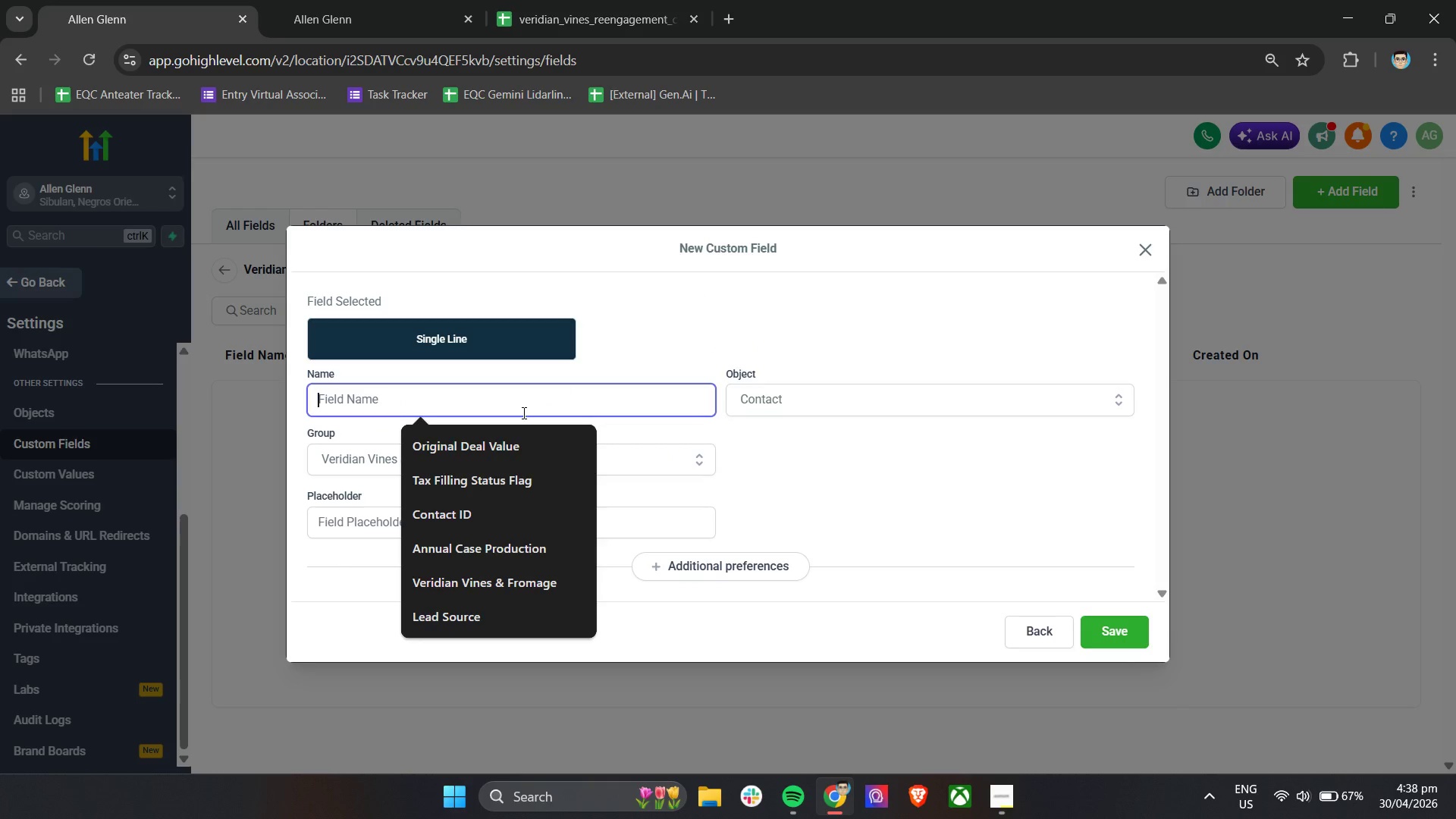 
type(Last )
 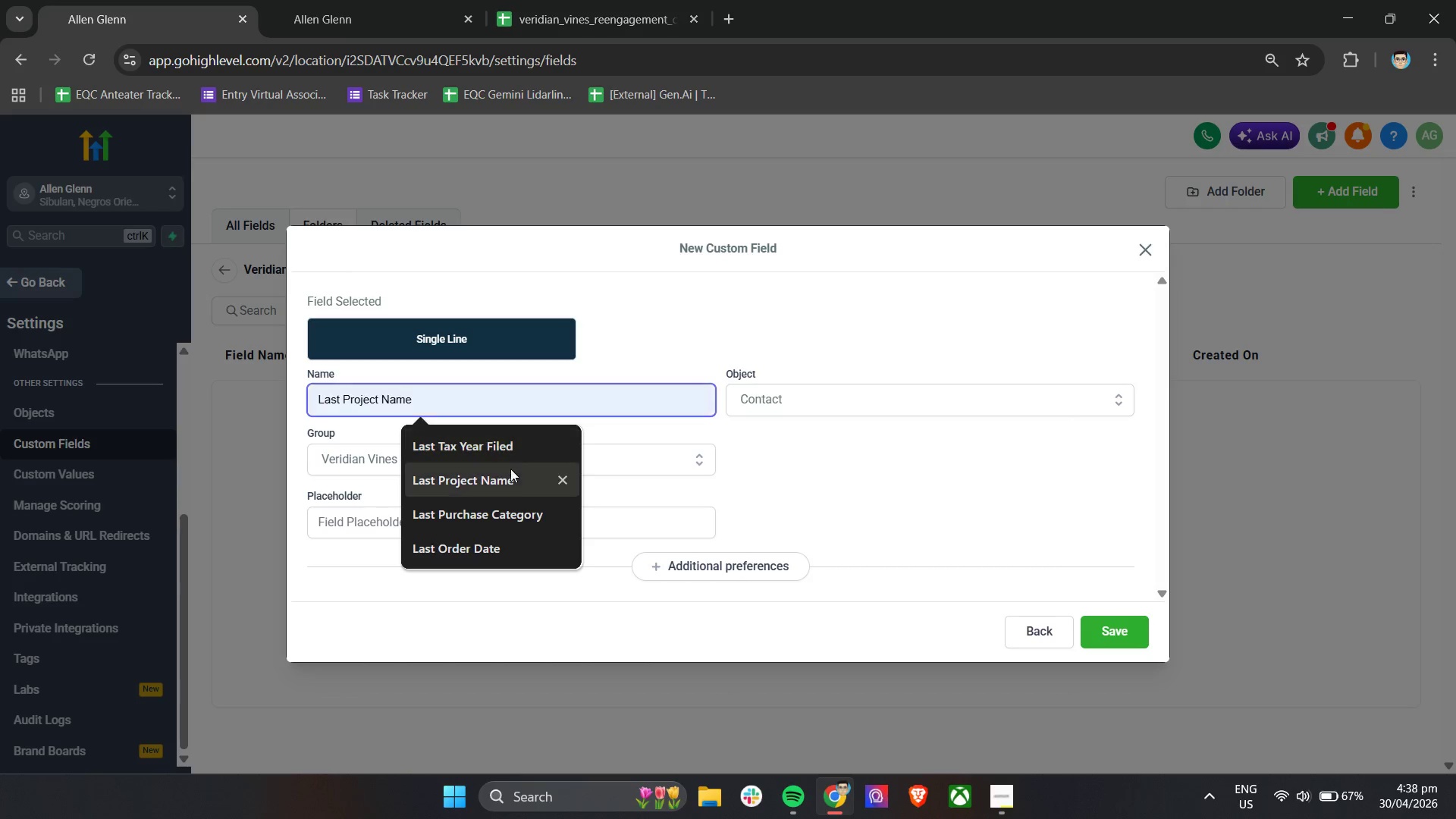 
left_click([493, 509])
 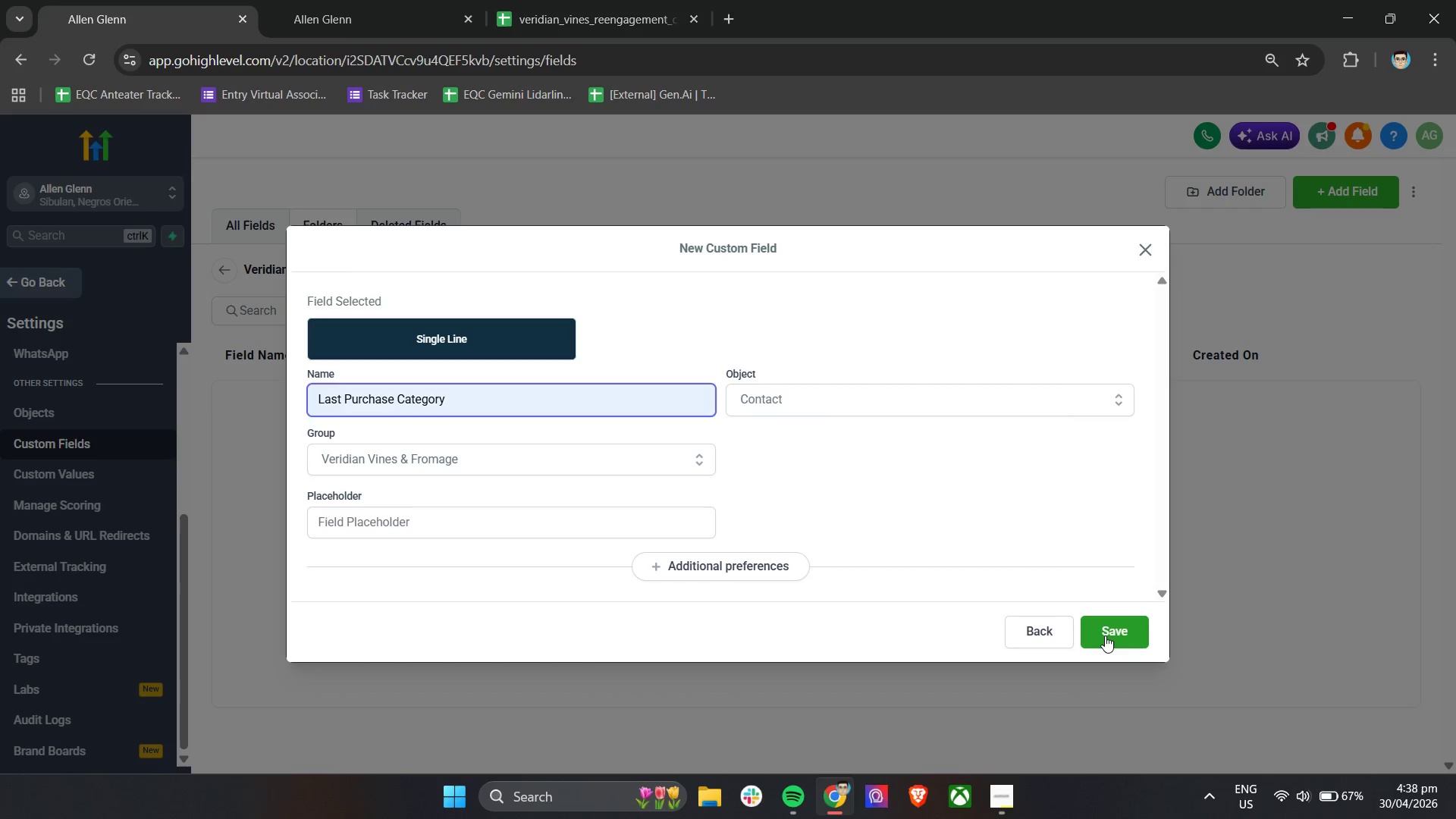 
left_click([1105, 635])
 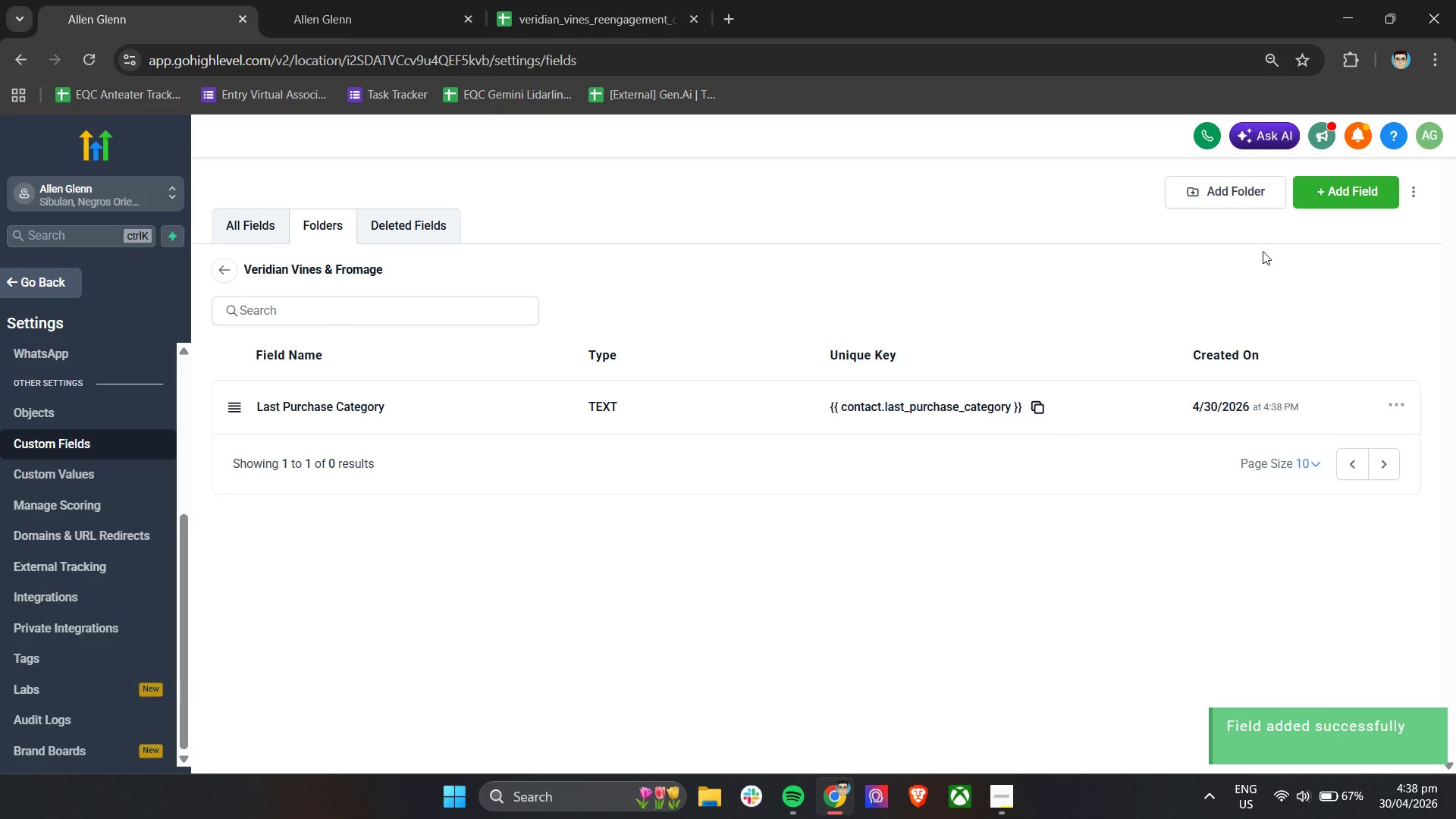 
left_click([1318, 201])
 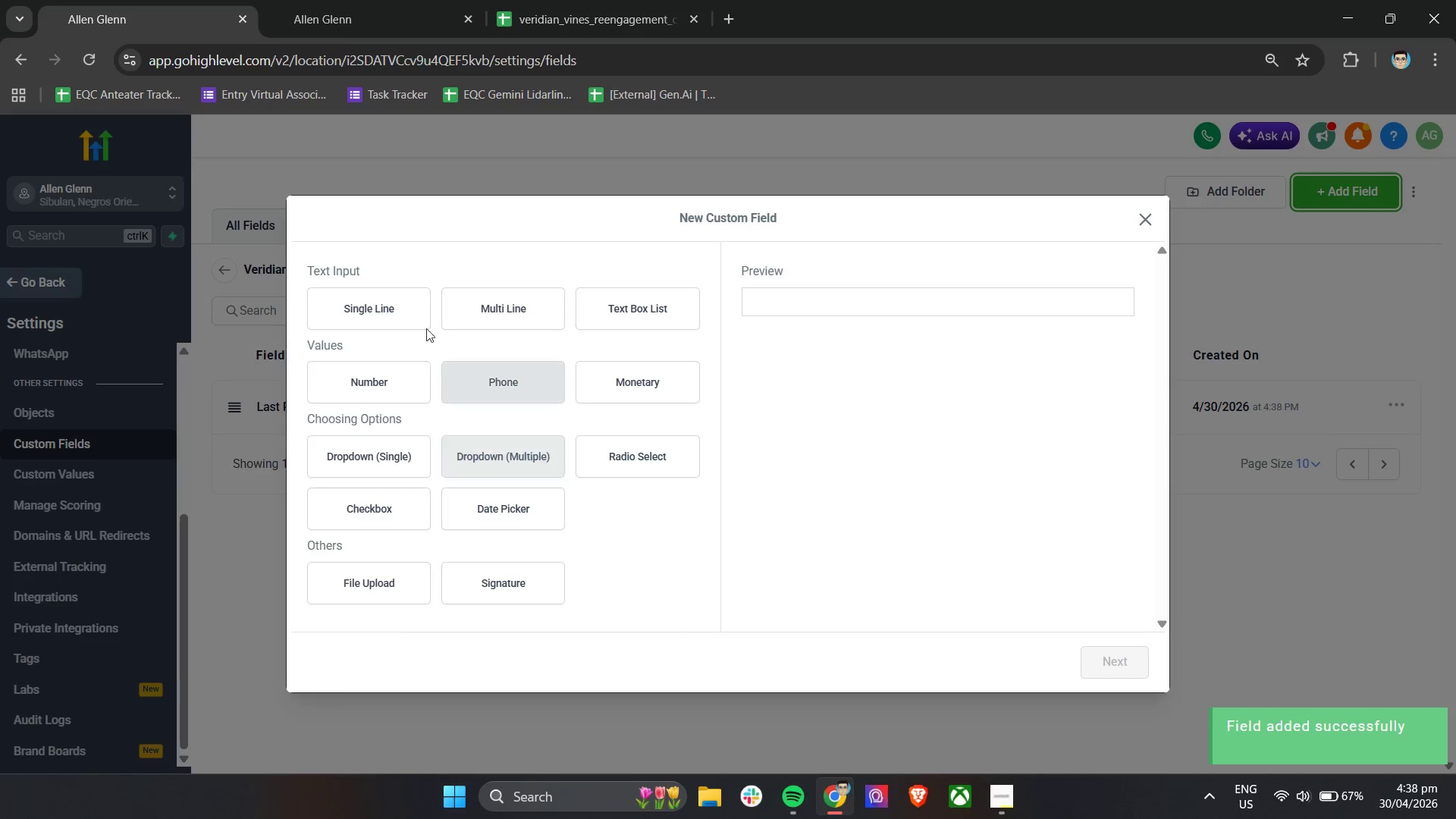 
left_click([403, 301])
 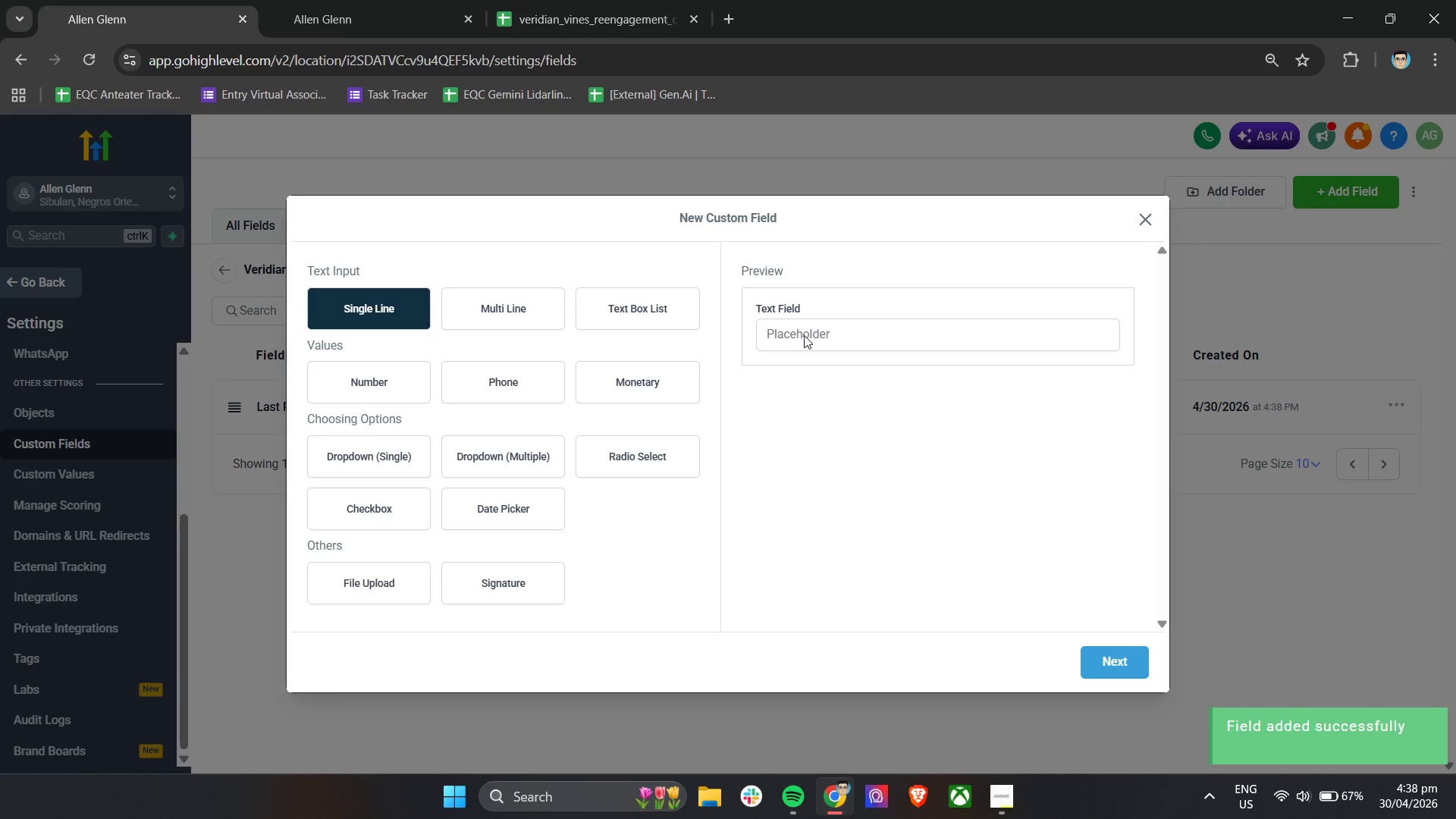 
double_click([808, 335])
 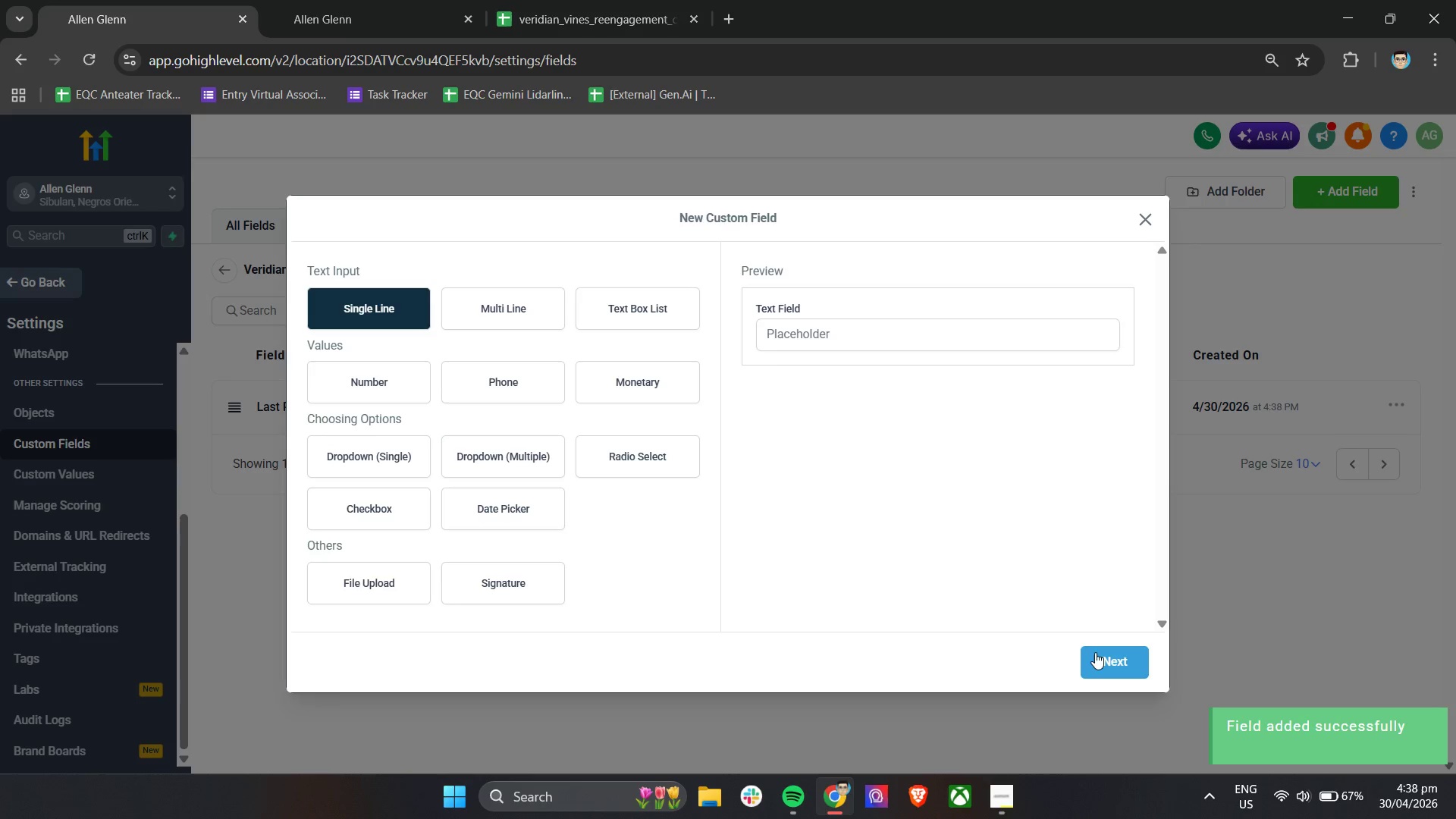 
left_click([1097, 655])
 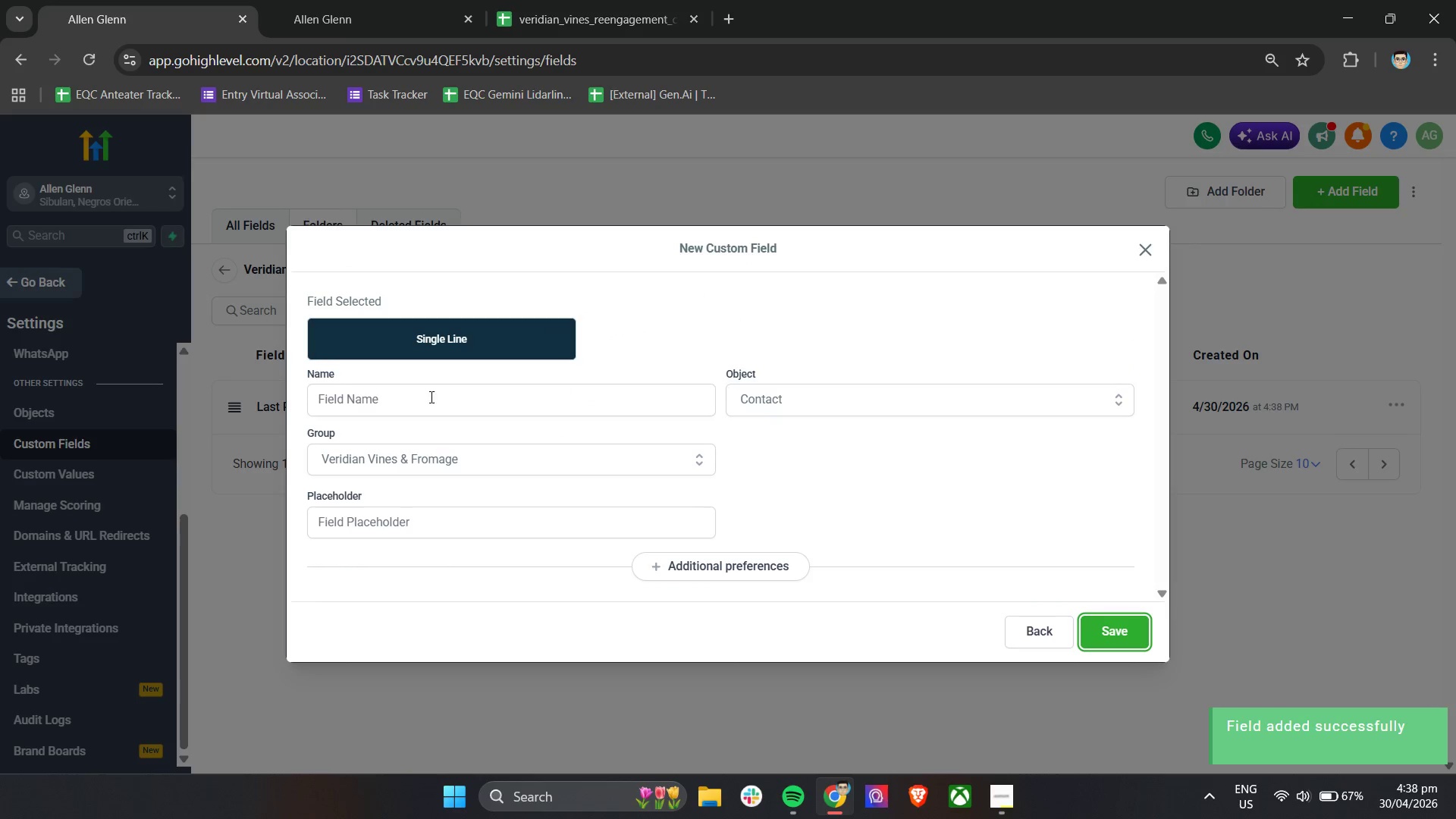 
left_click([428, 396])
 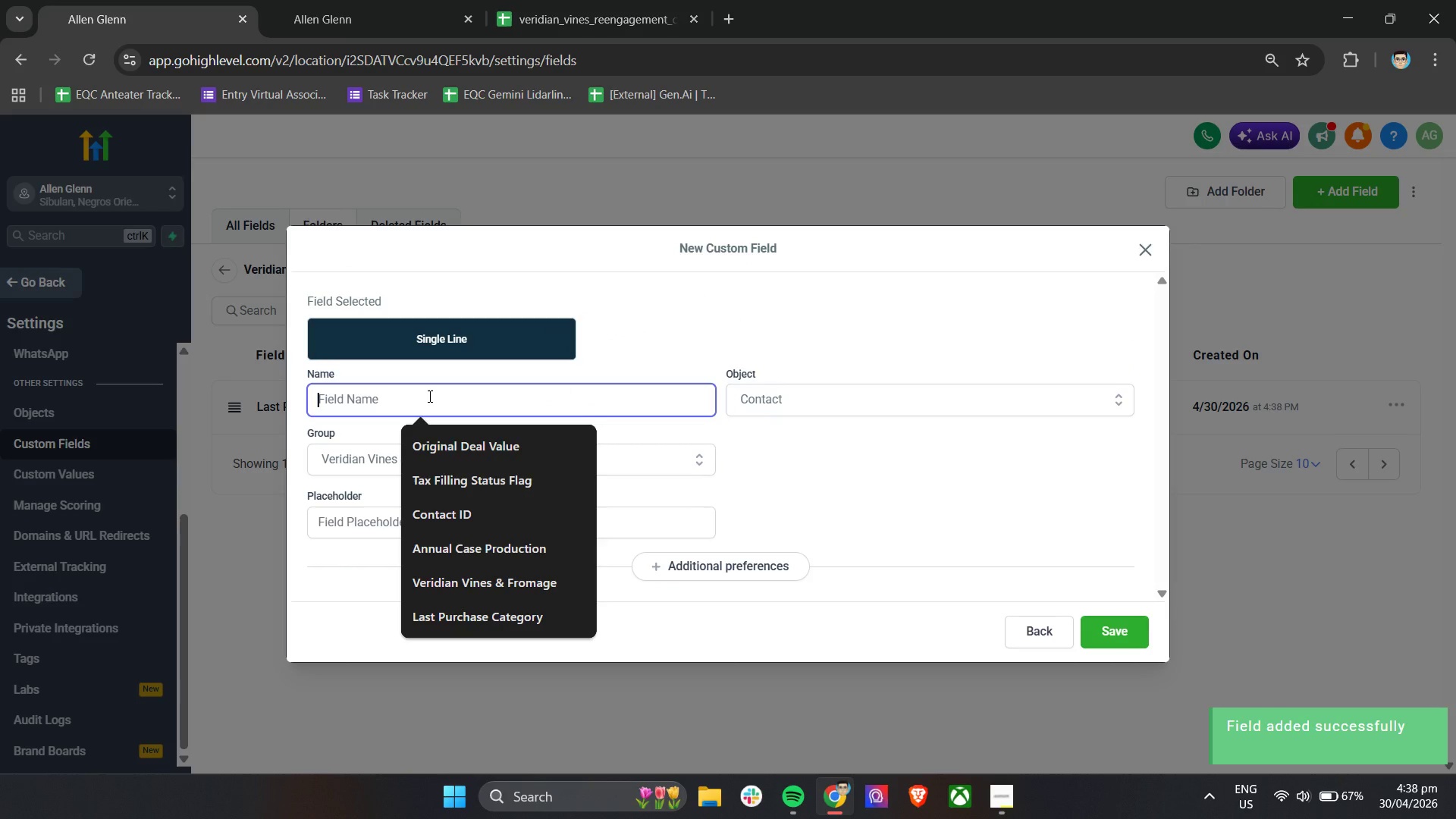 
key(Shift+D)
 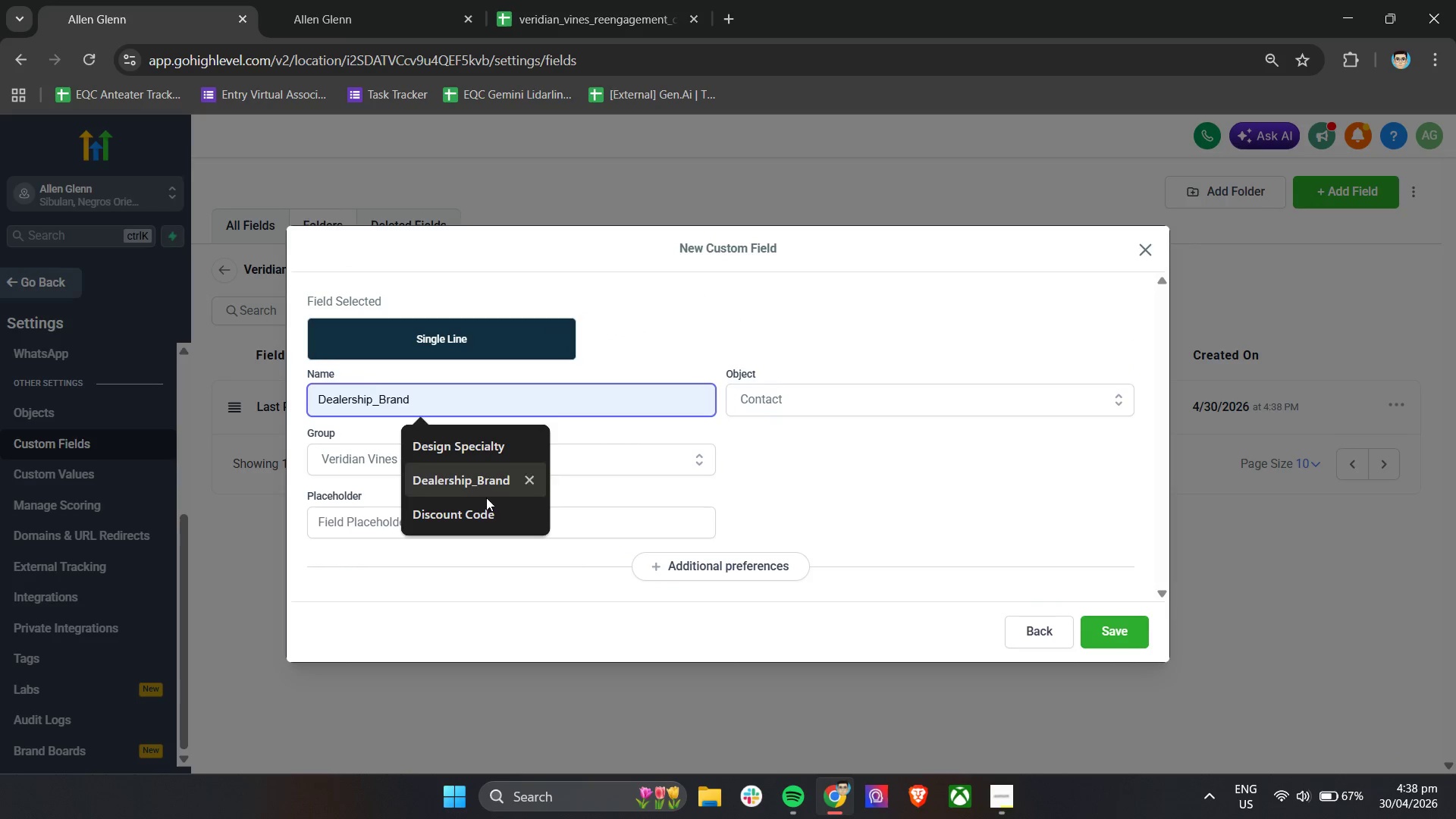 
left_click([479, 510])
 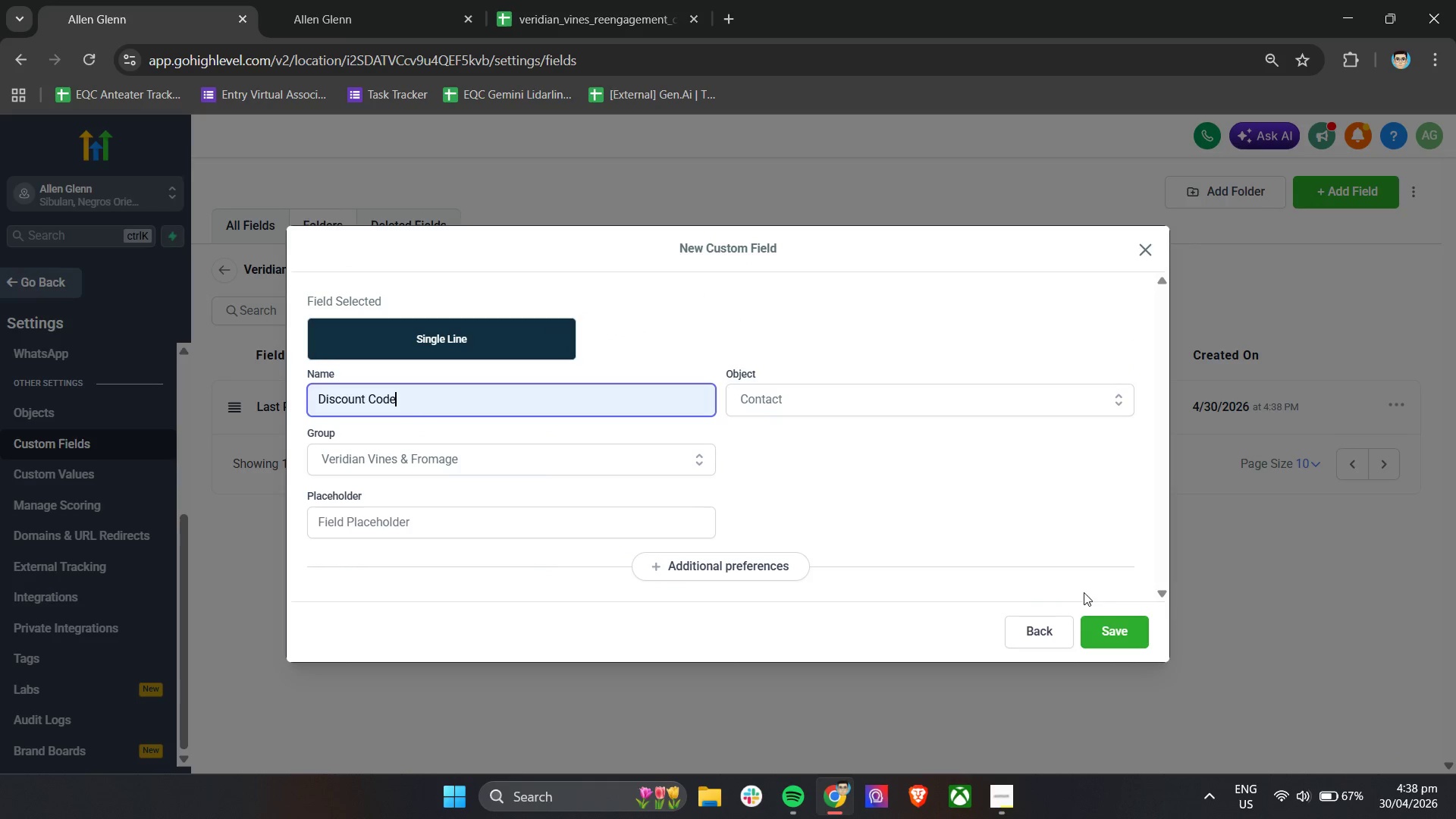 
left_click([1113, 621])
 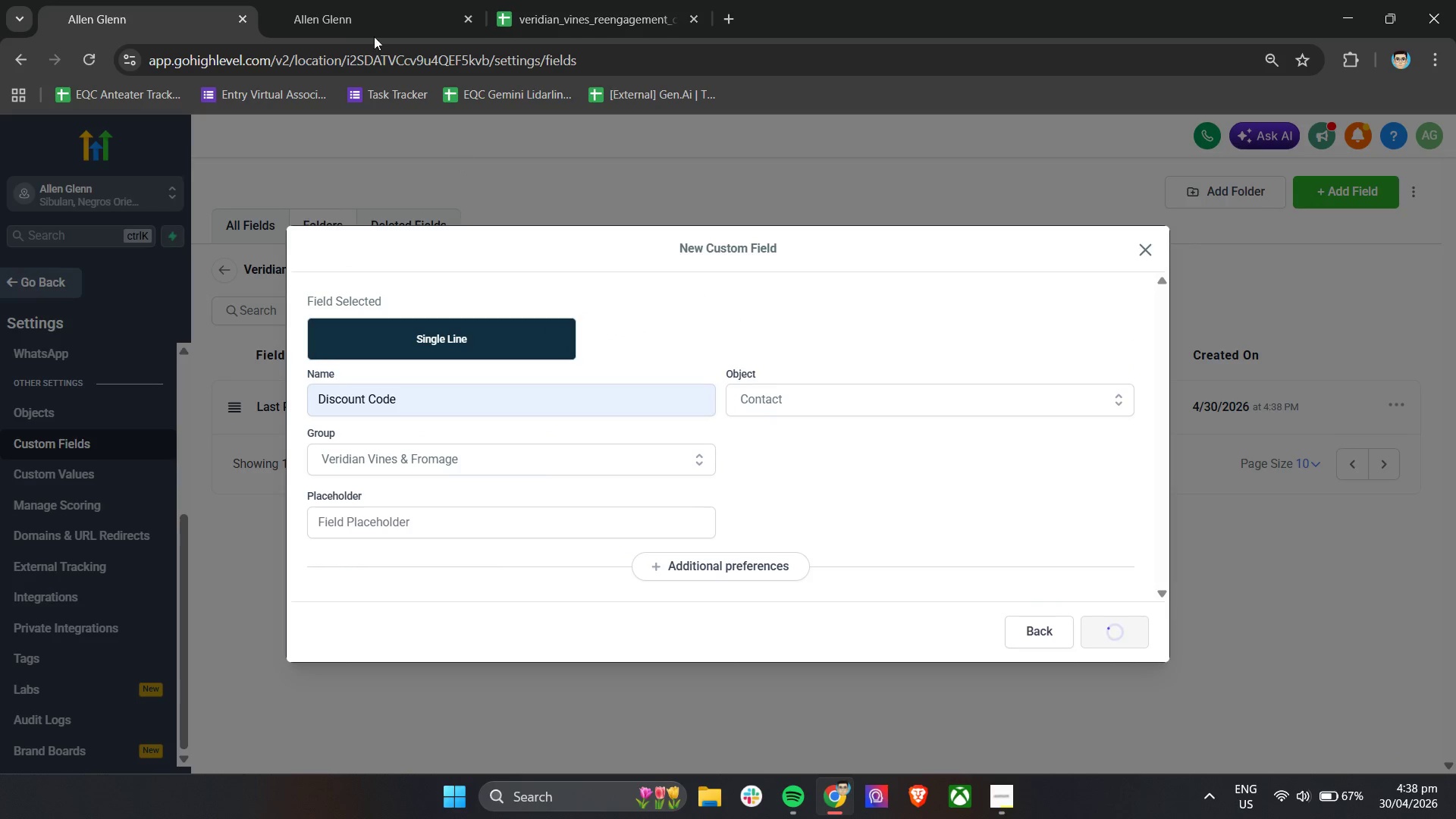 
left_click([337, 0])
 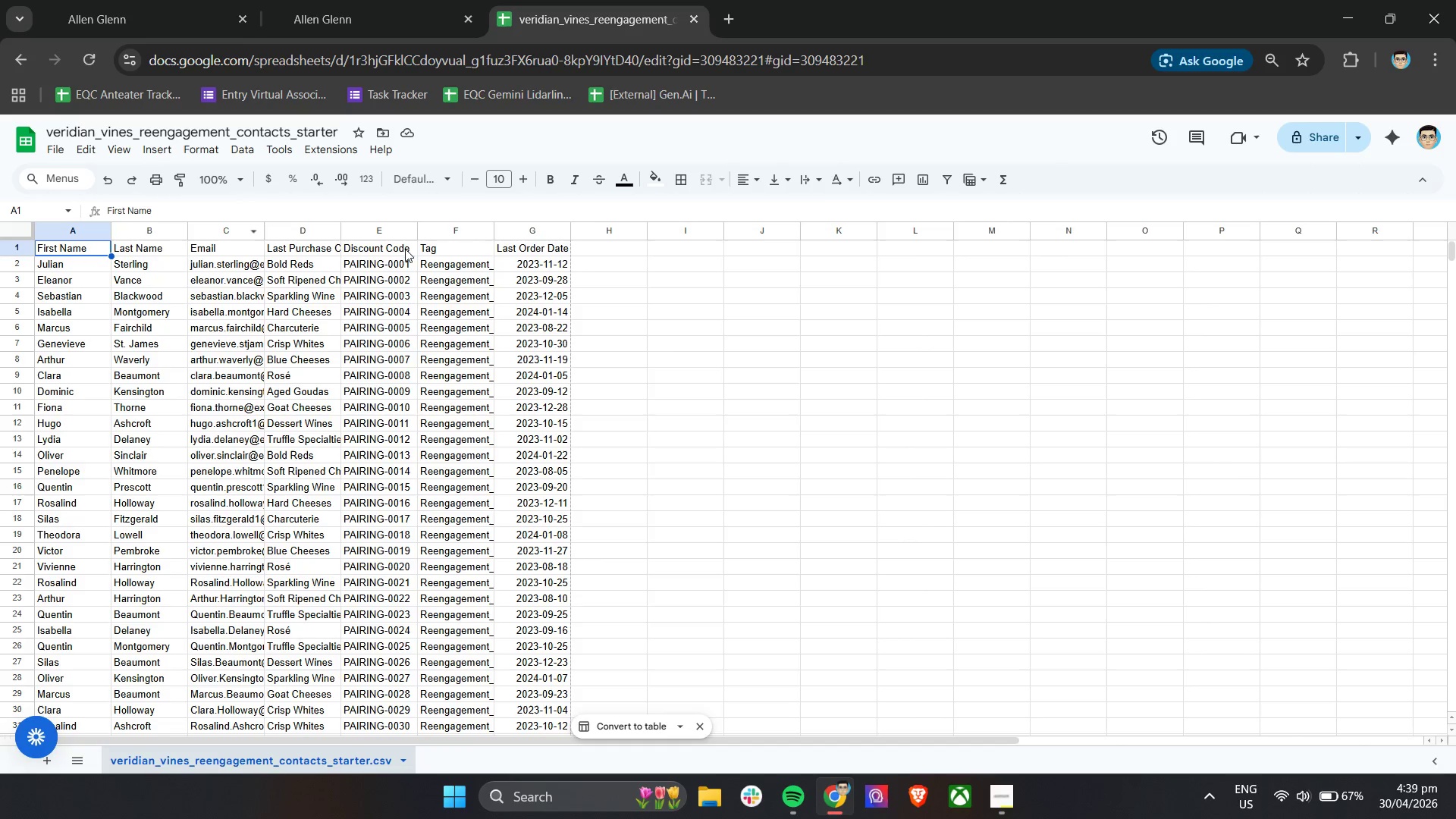 
wait(6.42)
 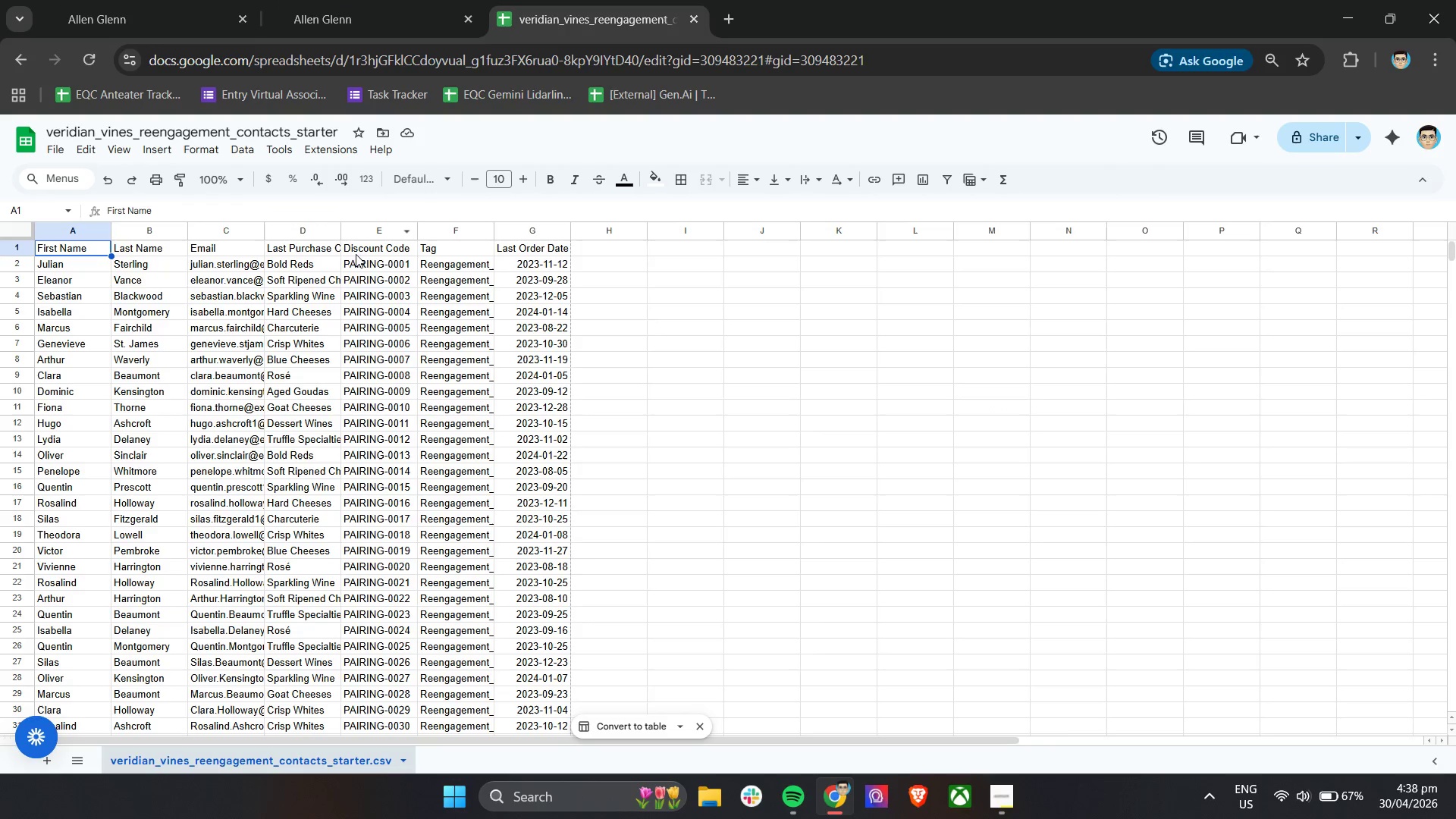 
left_click([143, 0])
 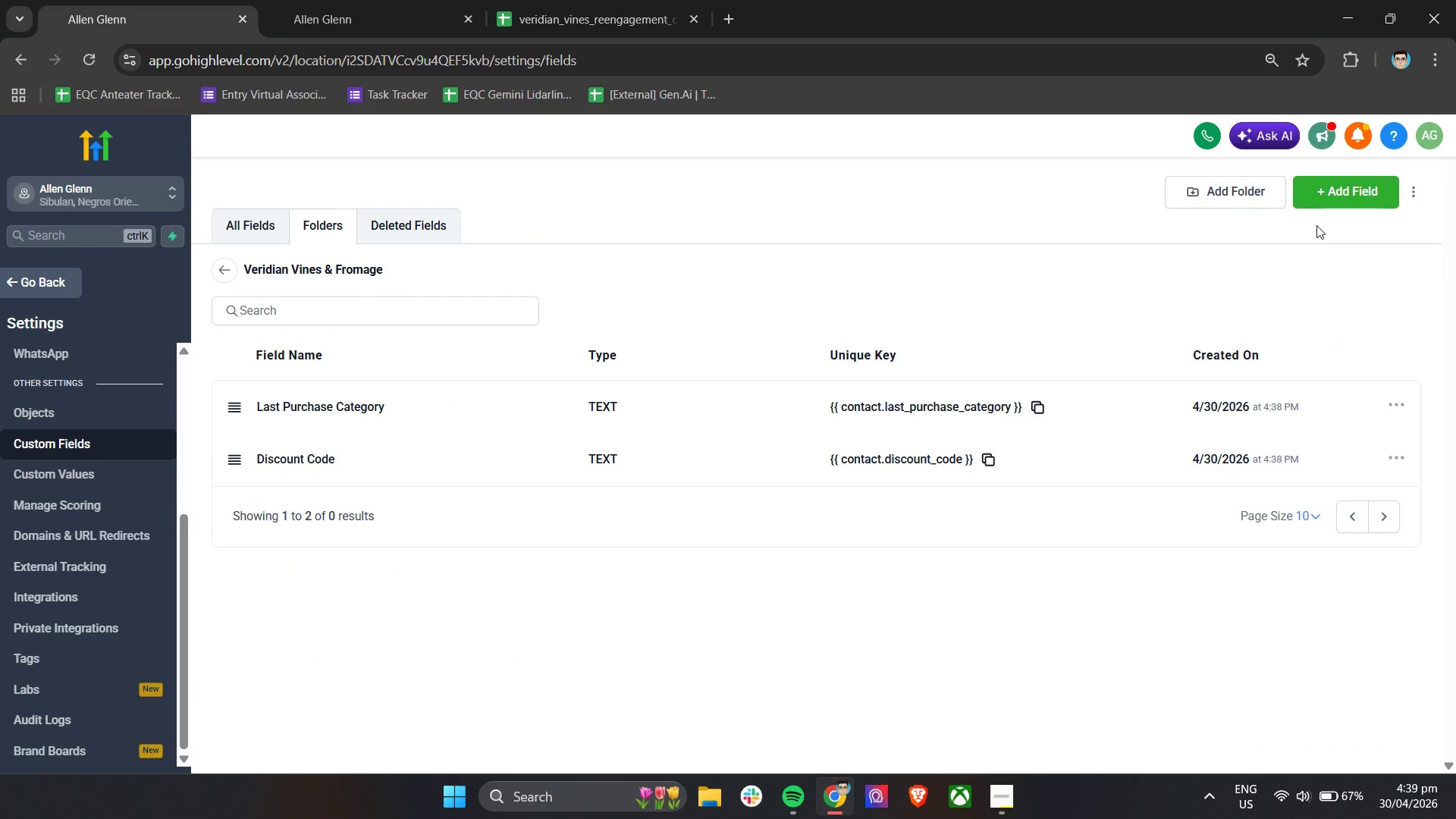 
left_click([1317, 206])
 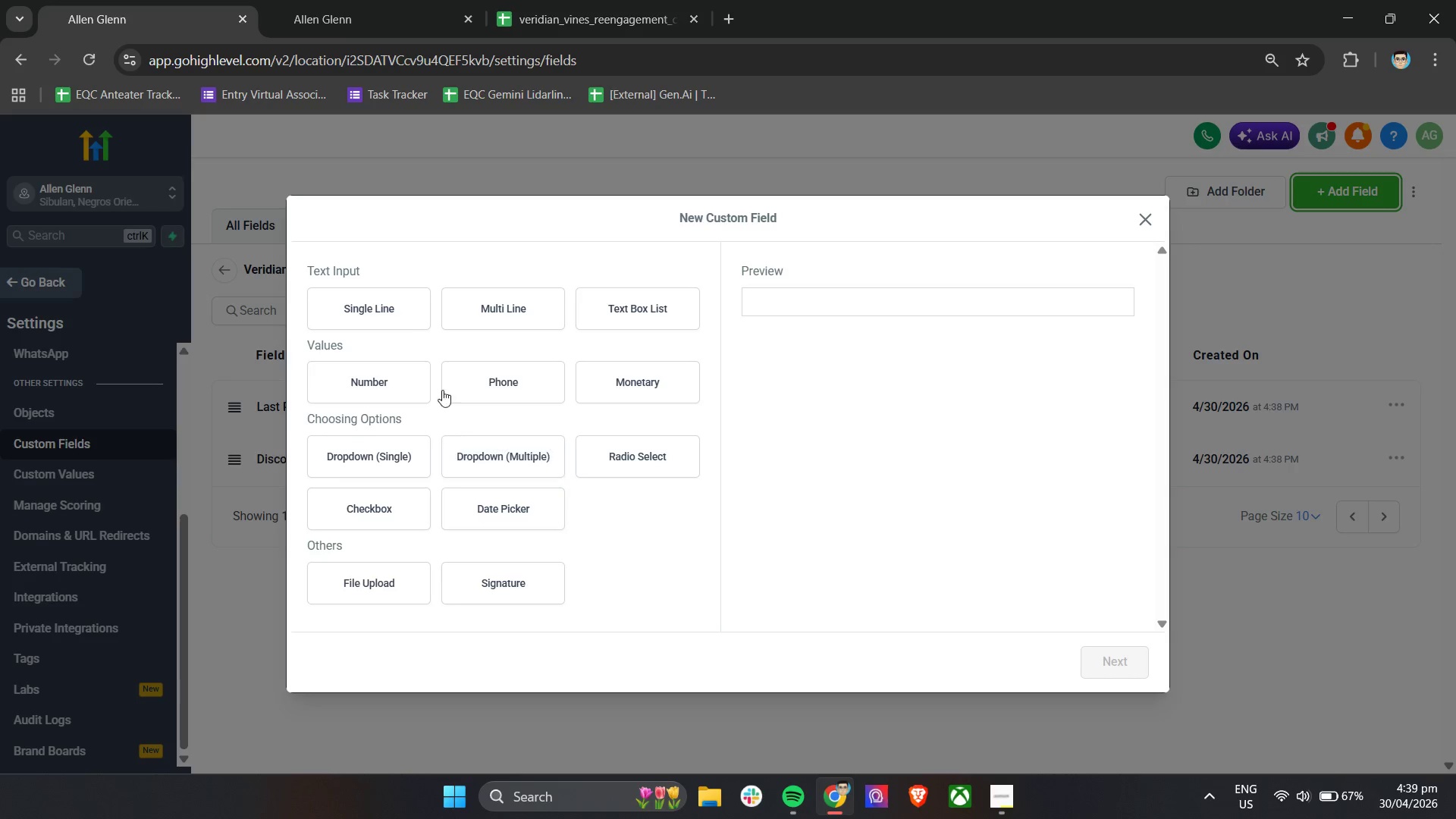 
left_click([375, 293])
 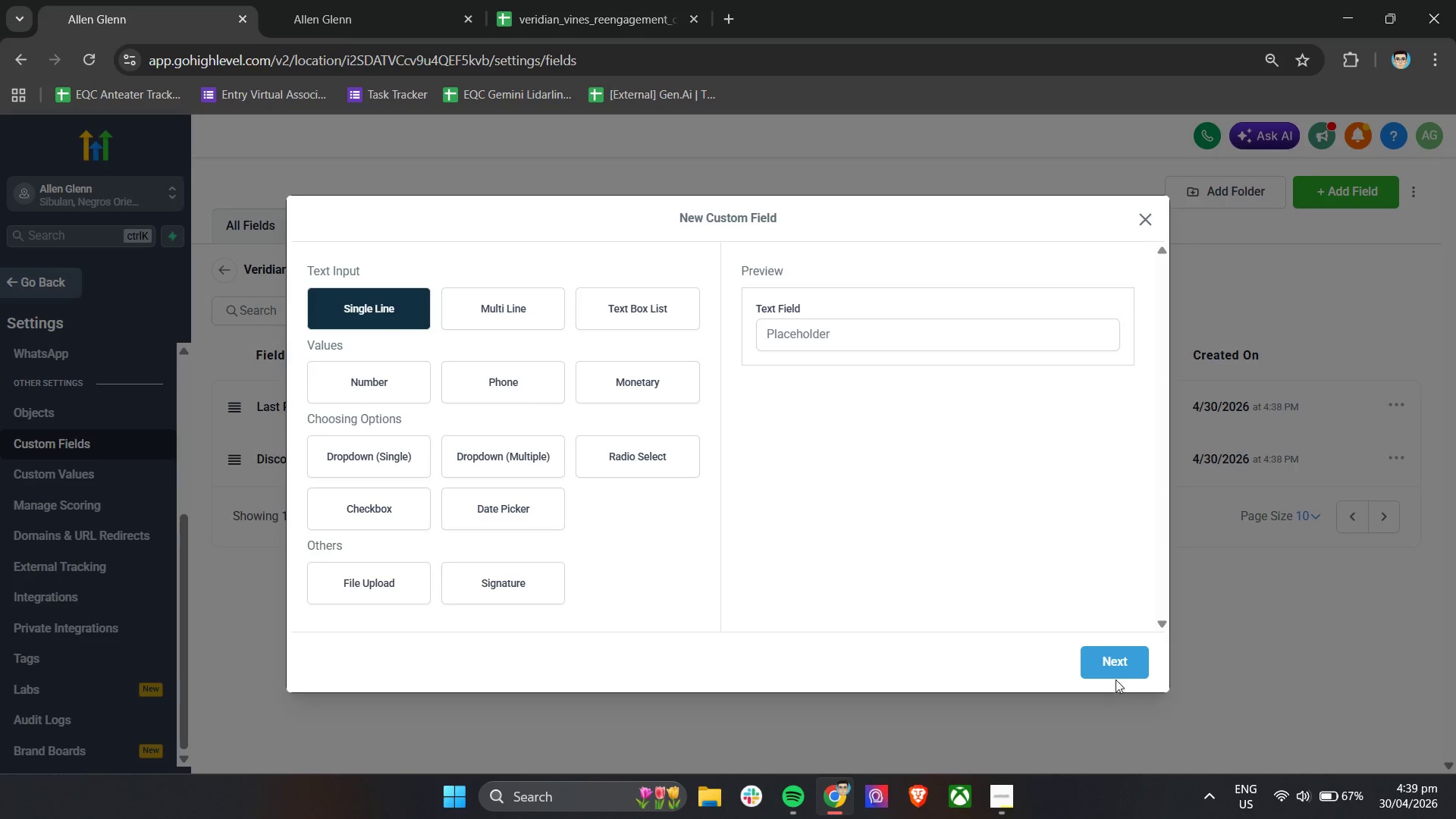 
left_click([1119, 664])
 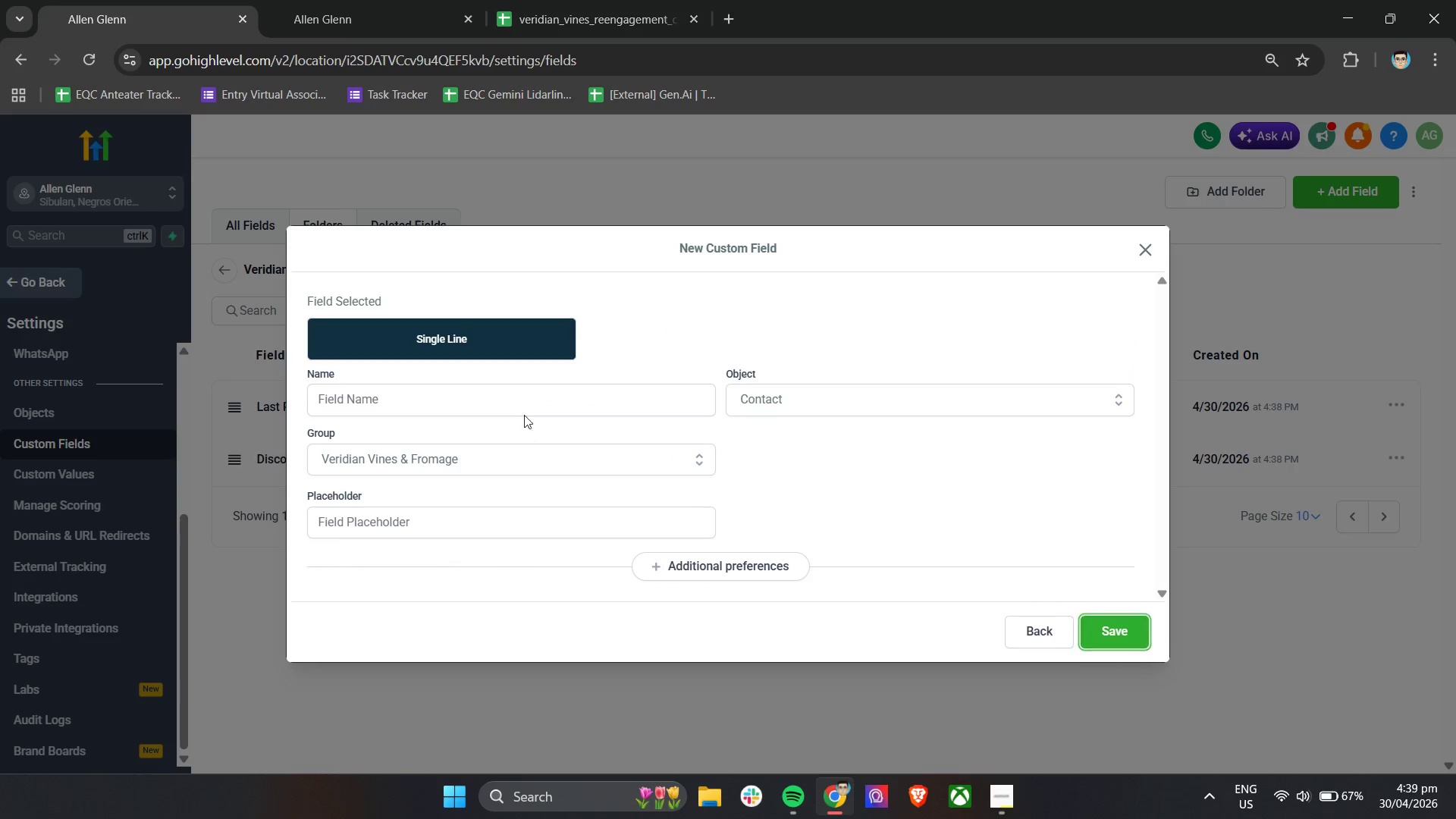 
double_click([522, 403])
 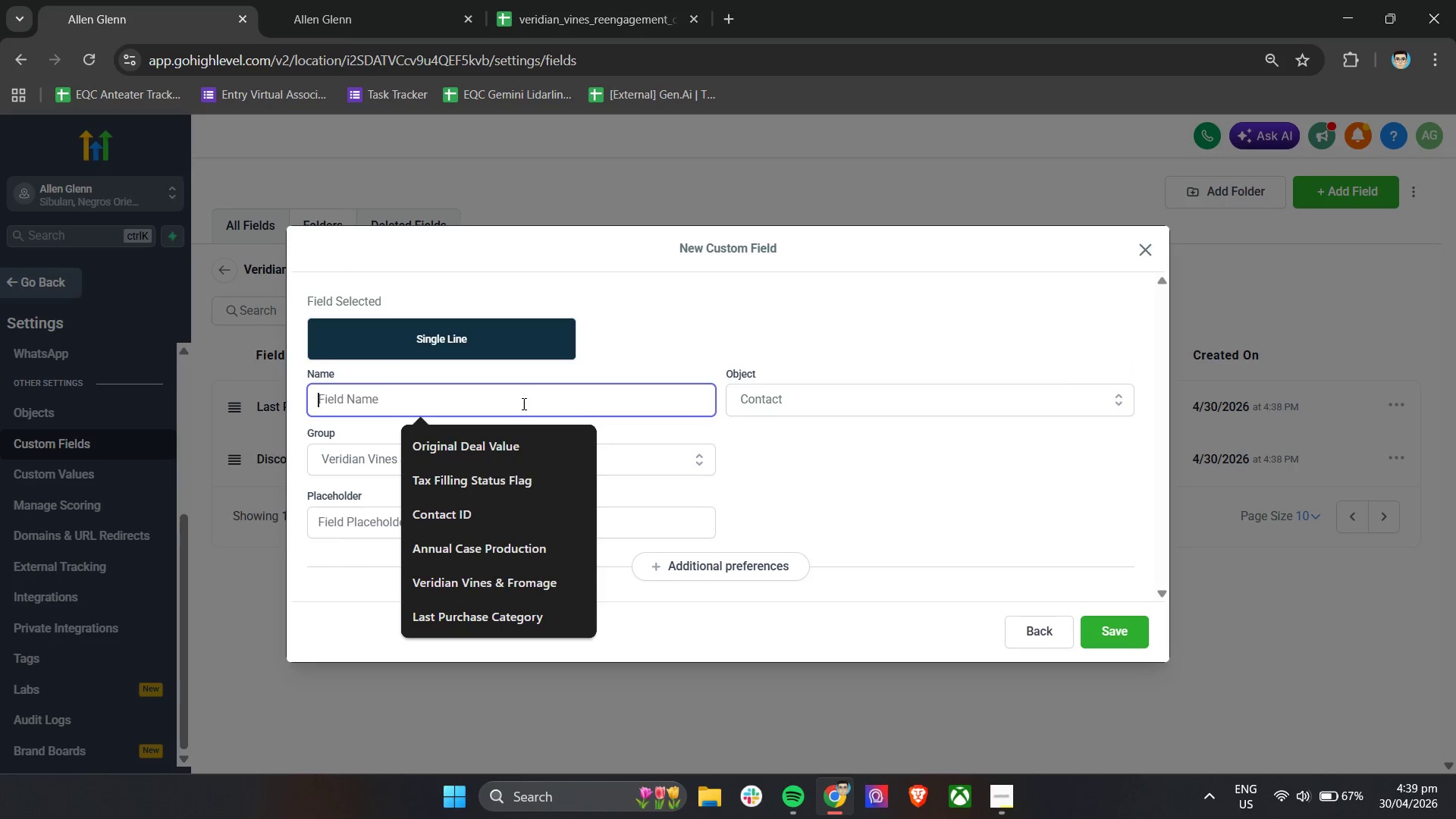 
type(las)
 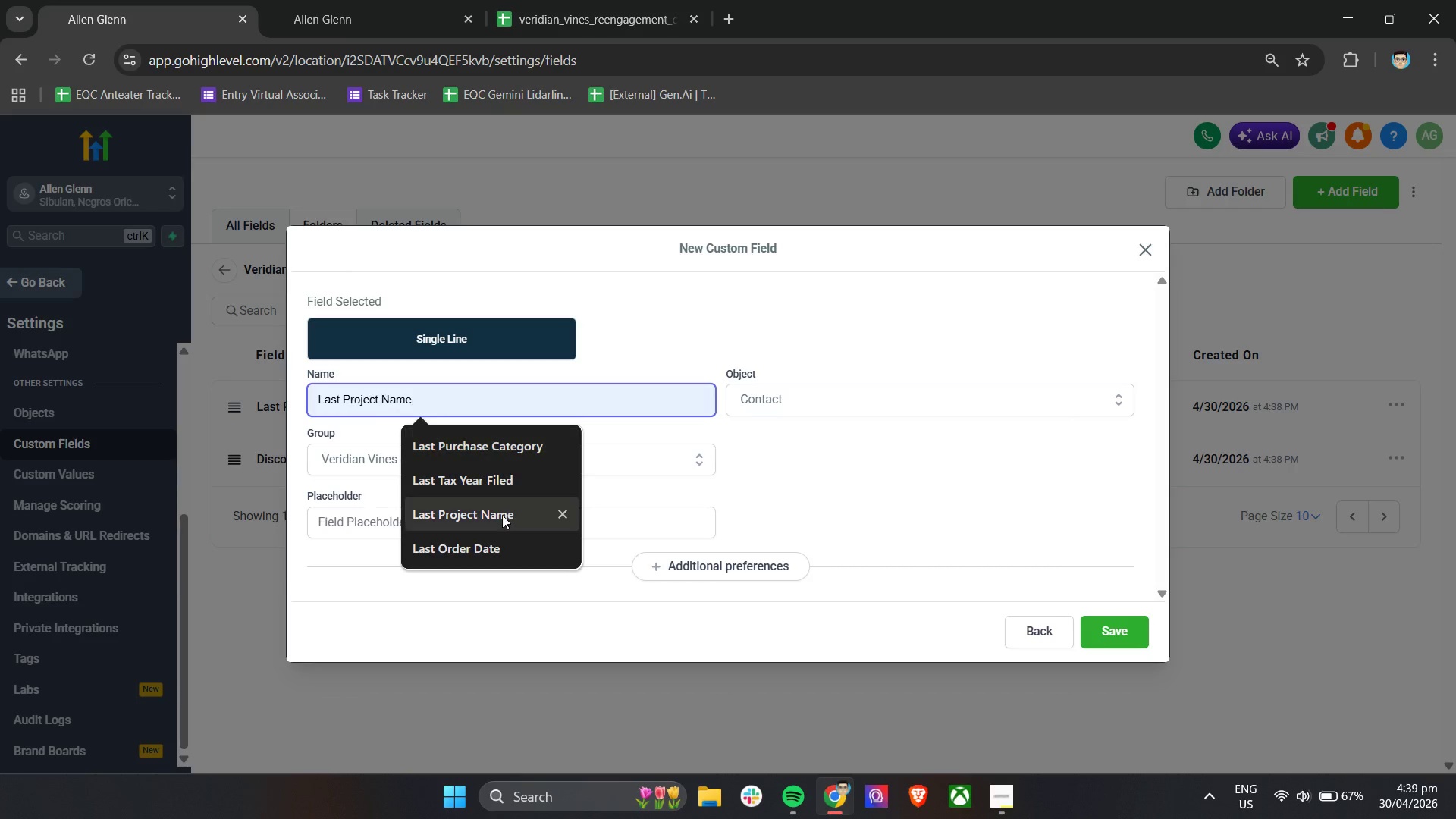 
double_click([476, 544])
 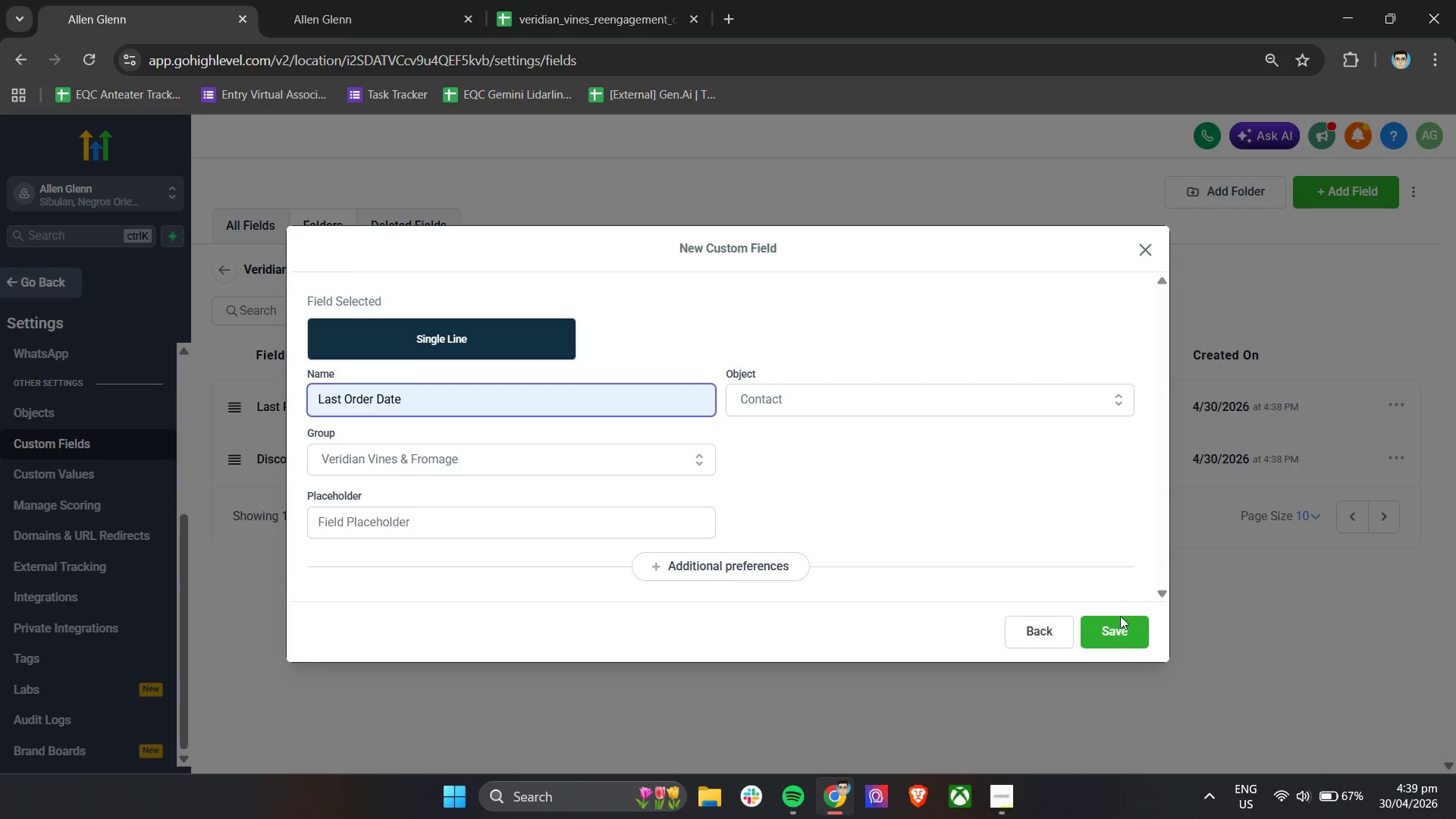 
left_click([1120, 626])
 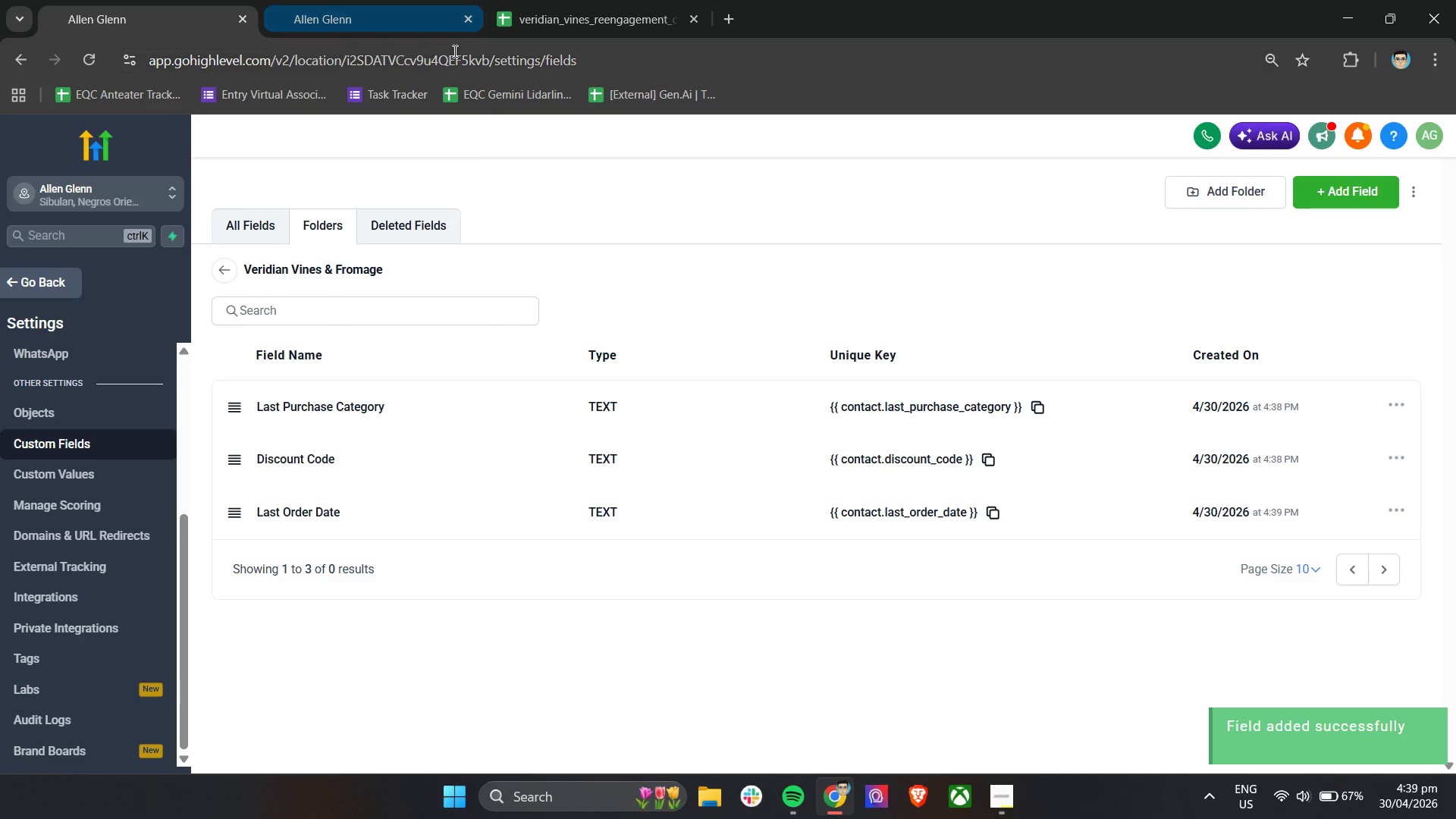 
left_click([383, 0])
 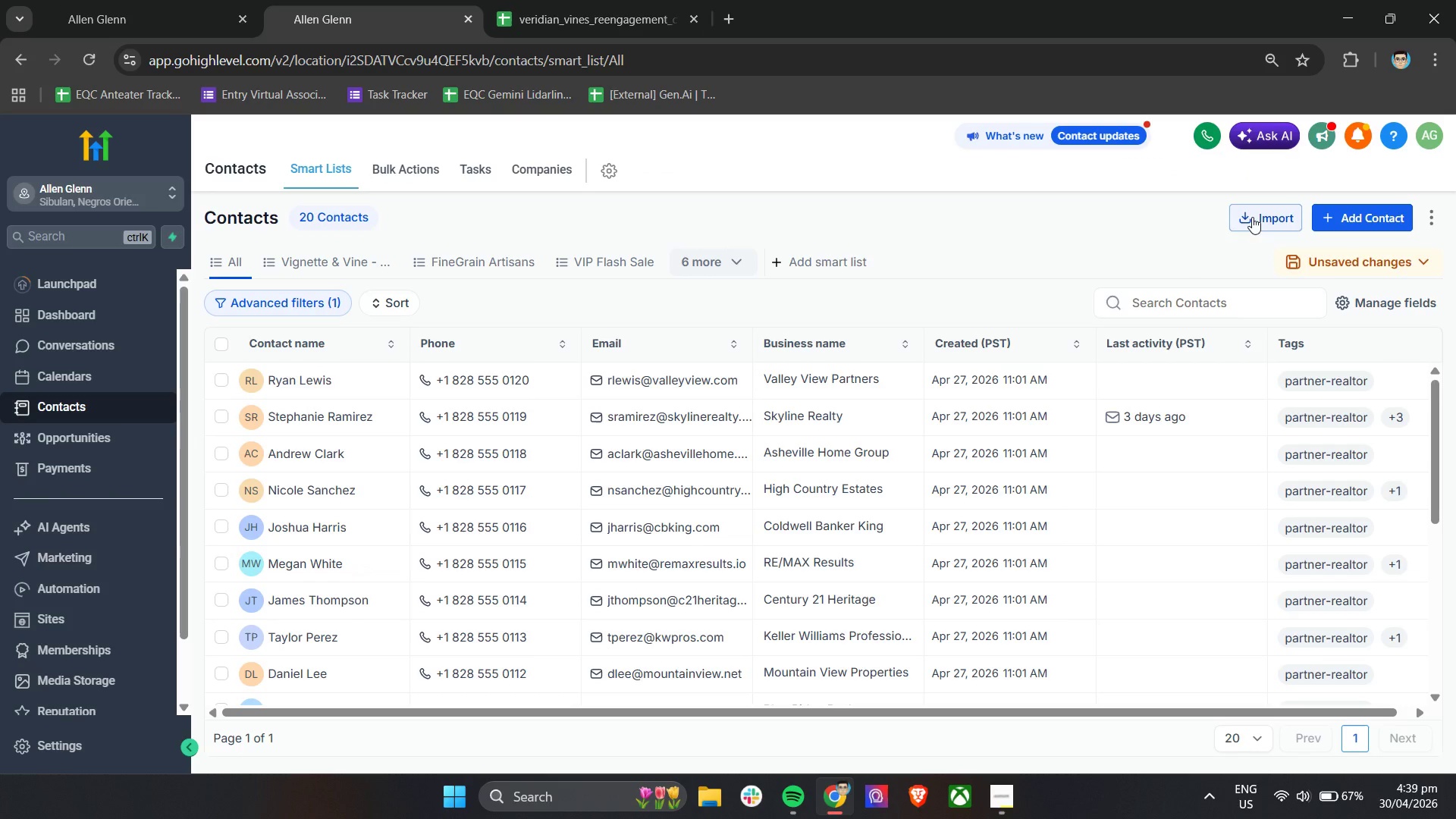 
wait(7.49)
 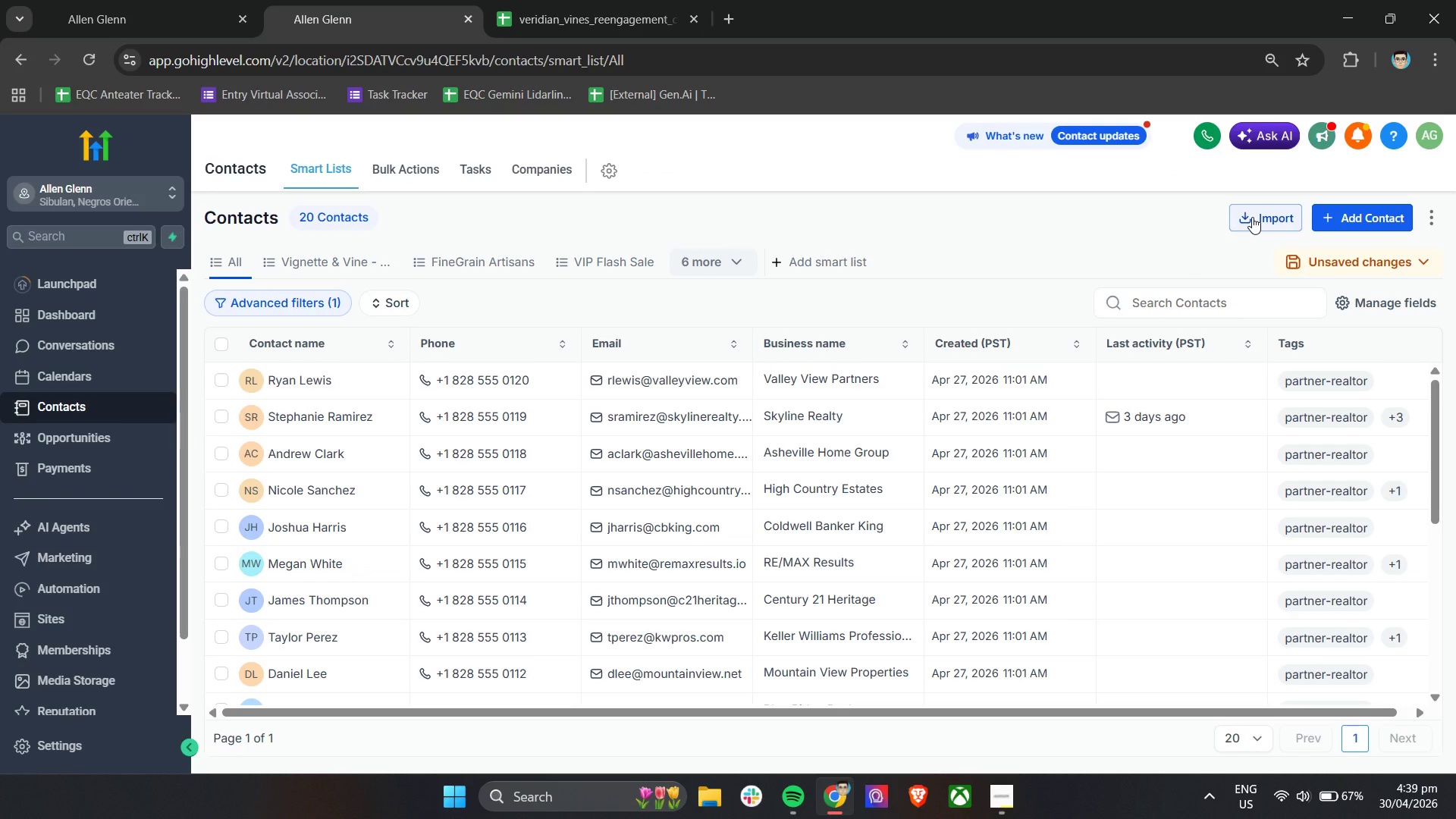 
left_click([1276, 224])
 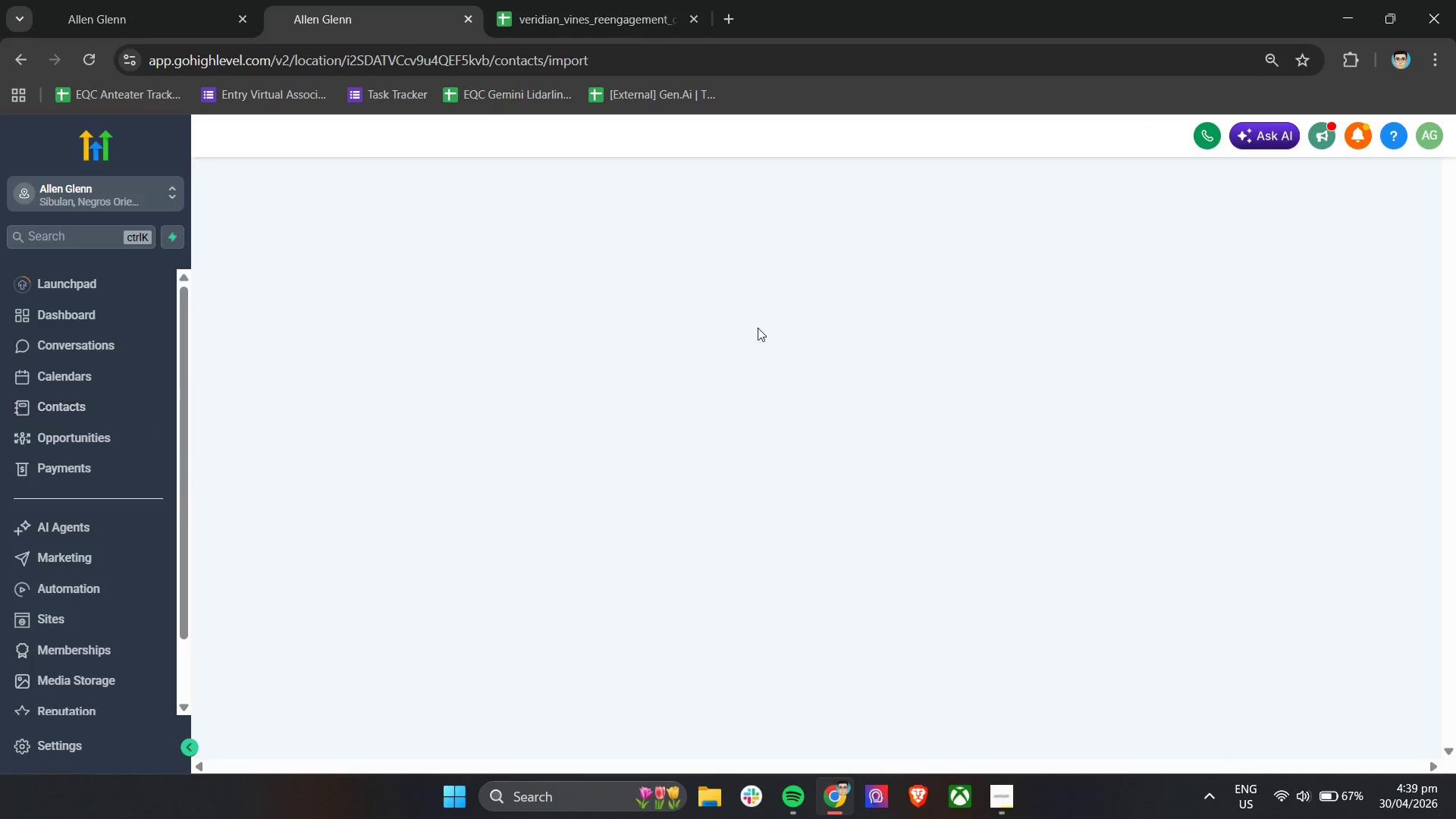 
mouse_move([877, 329])
 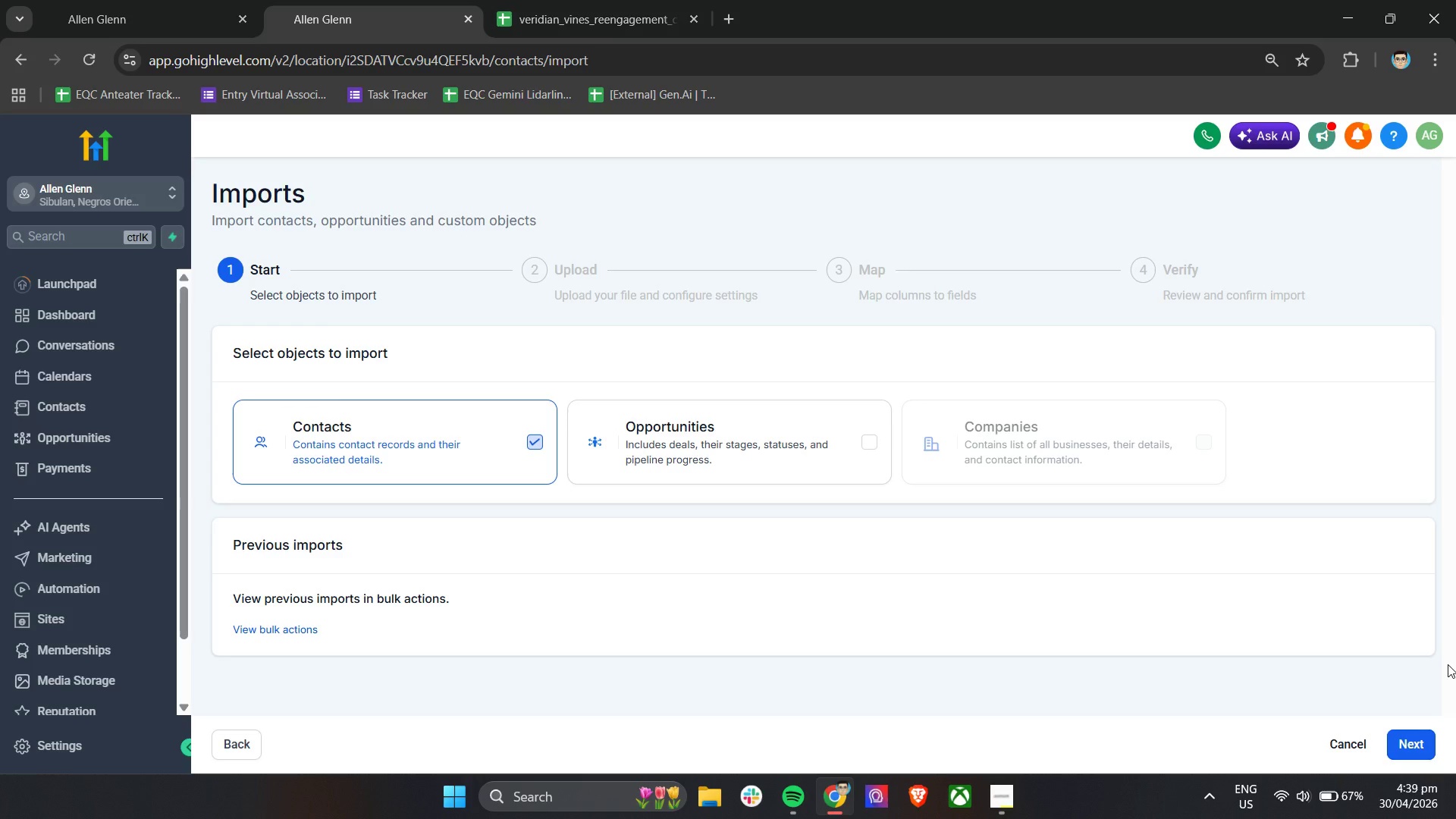 
wait(5.85)
 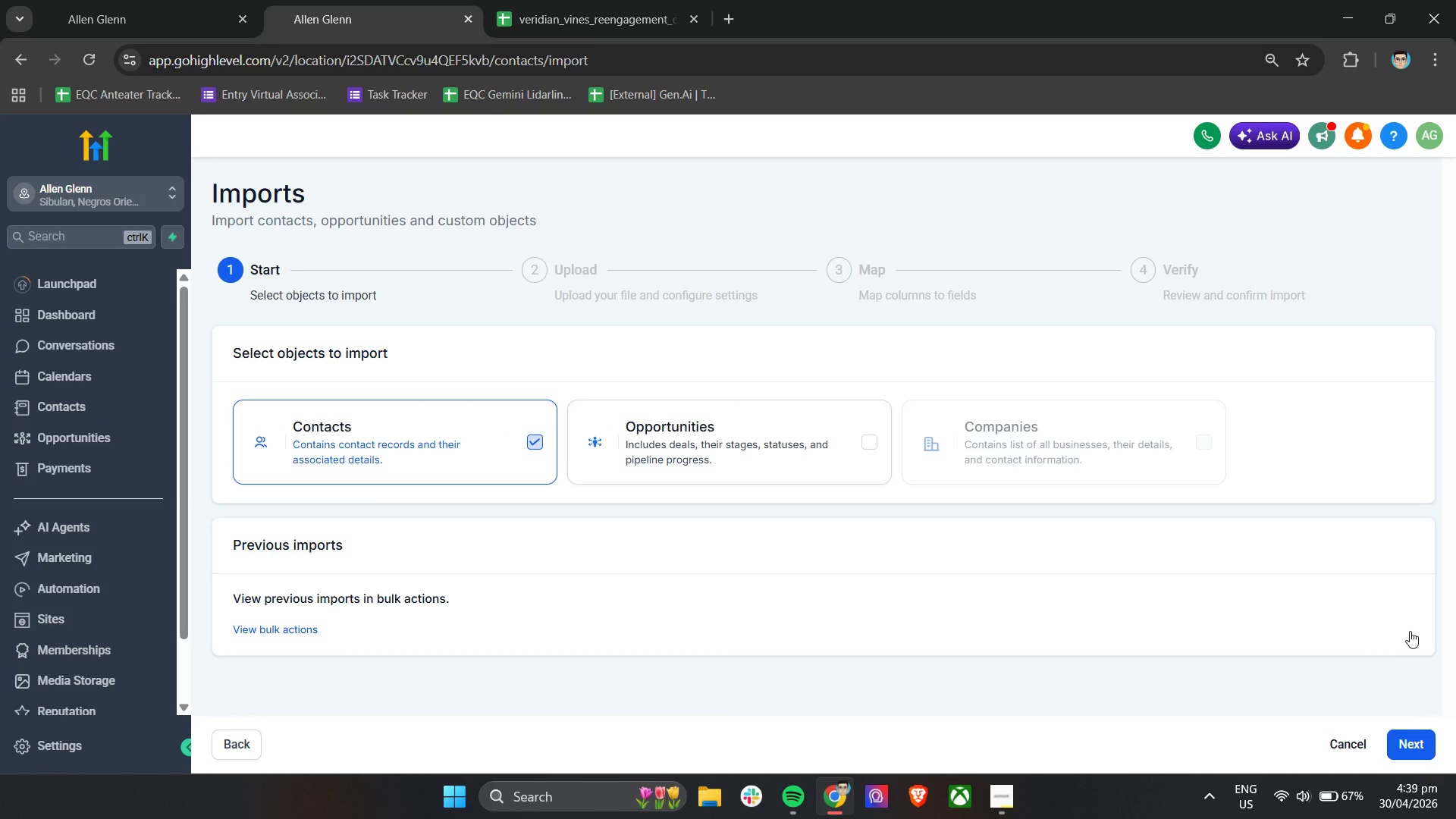 
left_click([1407, 746])
 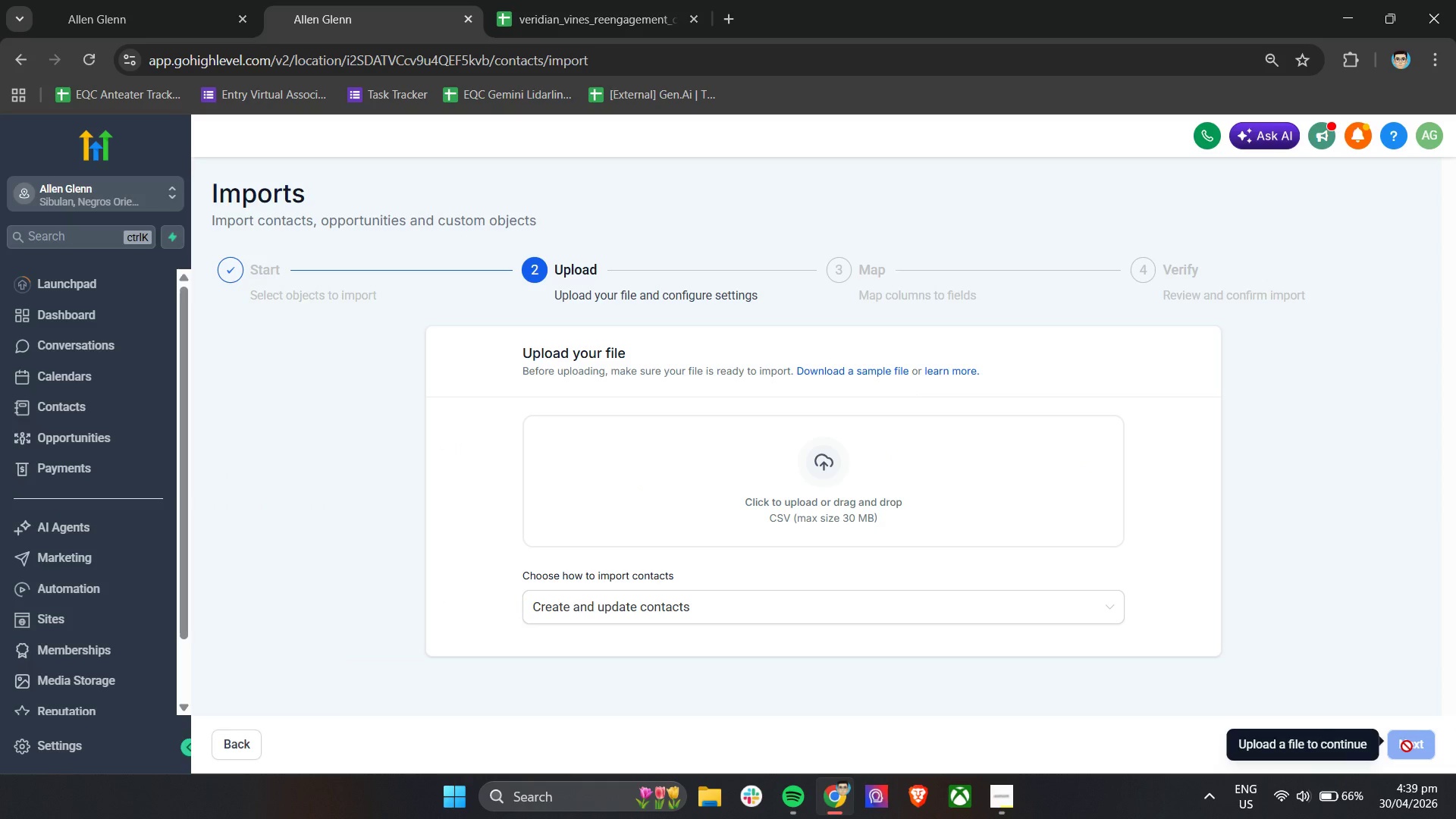 
left_click([692, 598])
 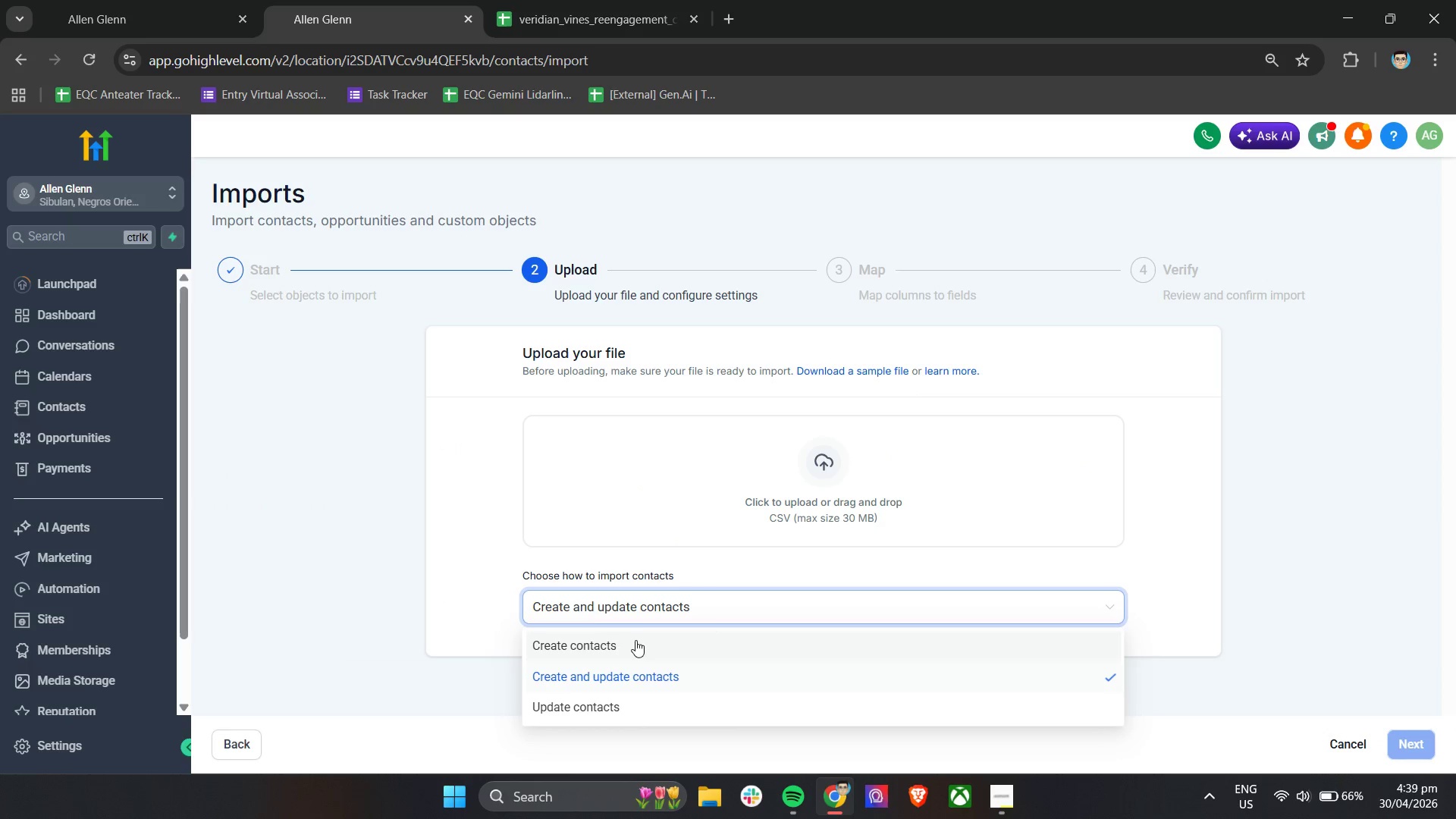 
left_click([632, 645])
 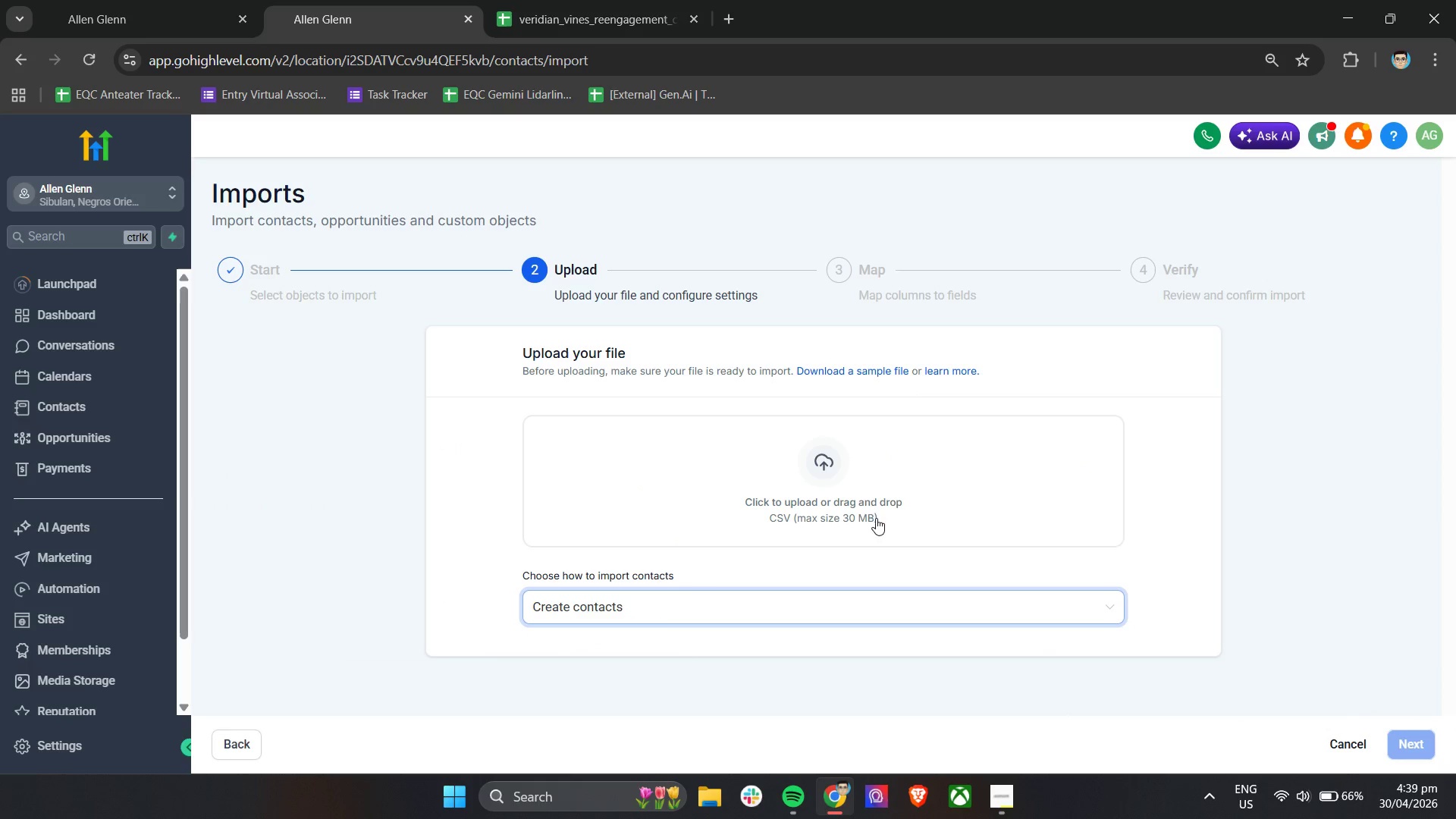 
left_click([850, 476])
 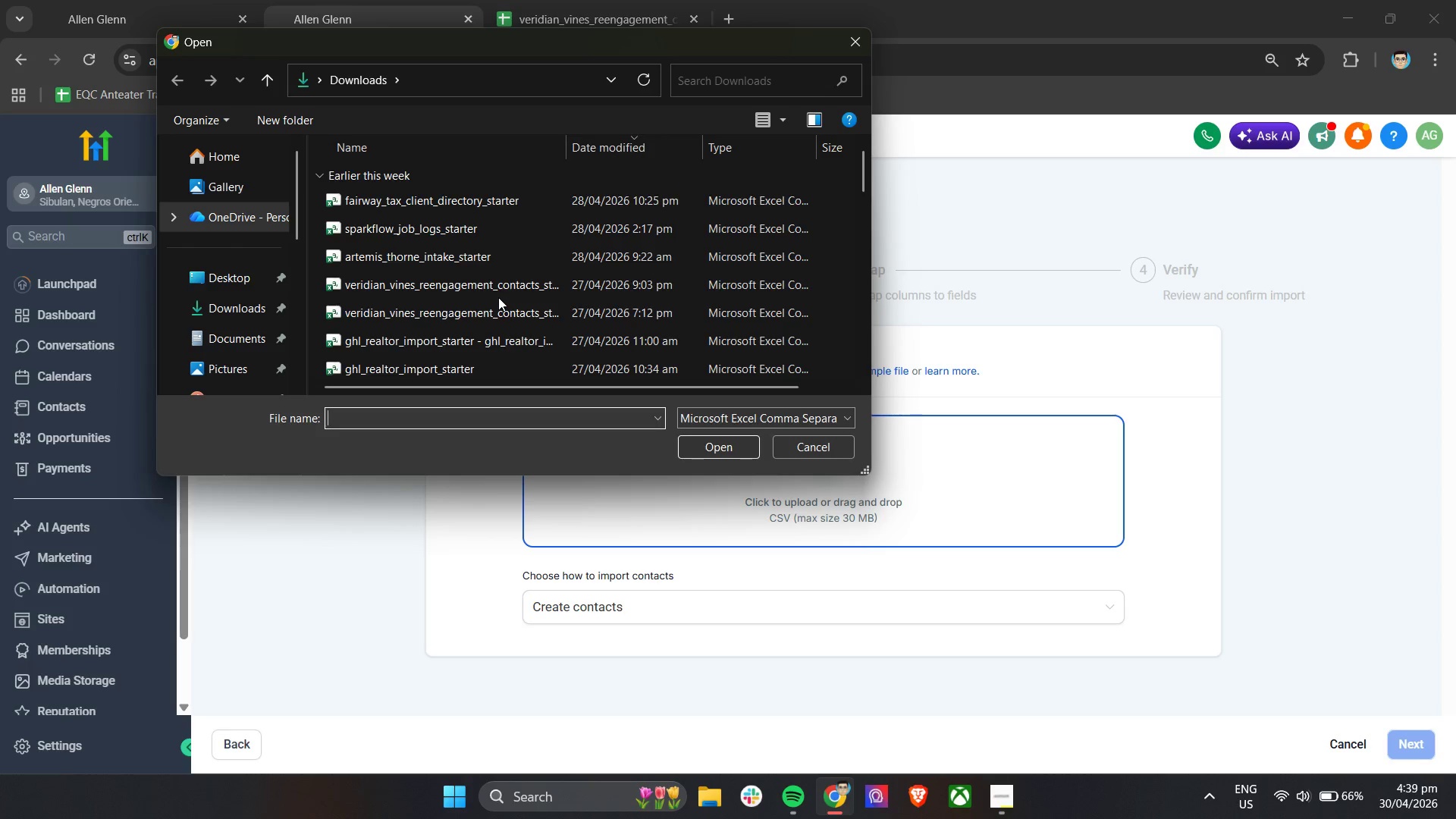 
left_click([497, 289])
 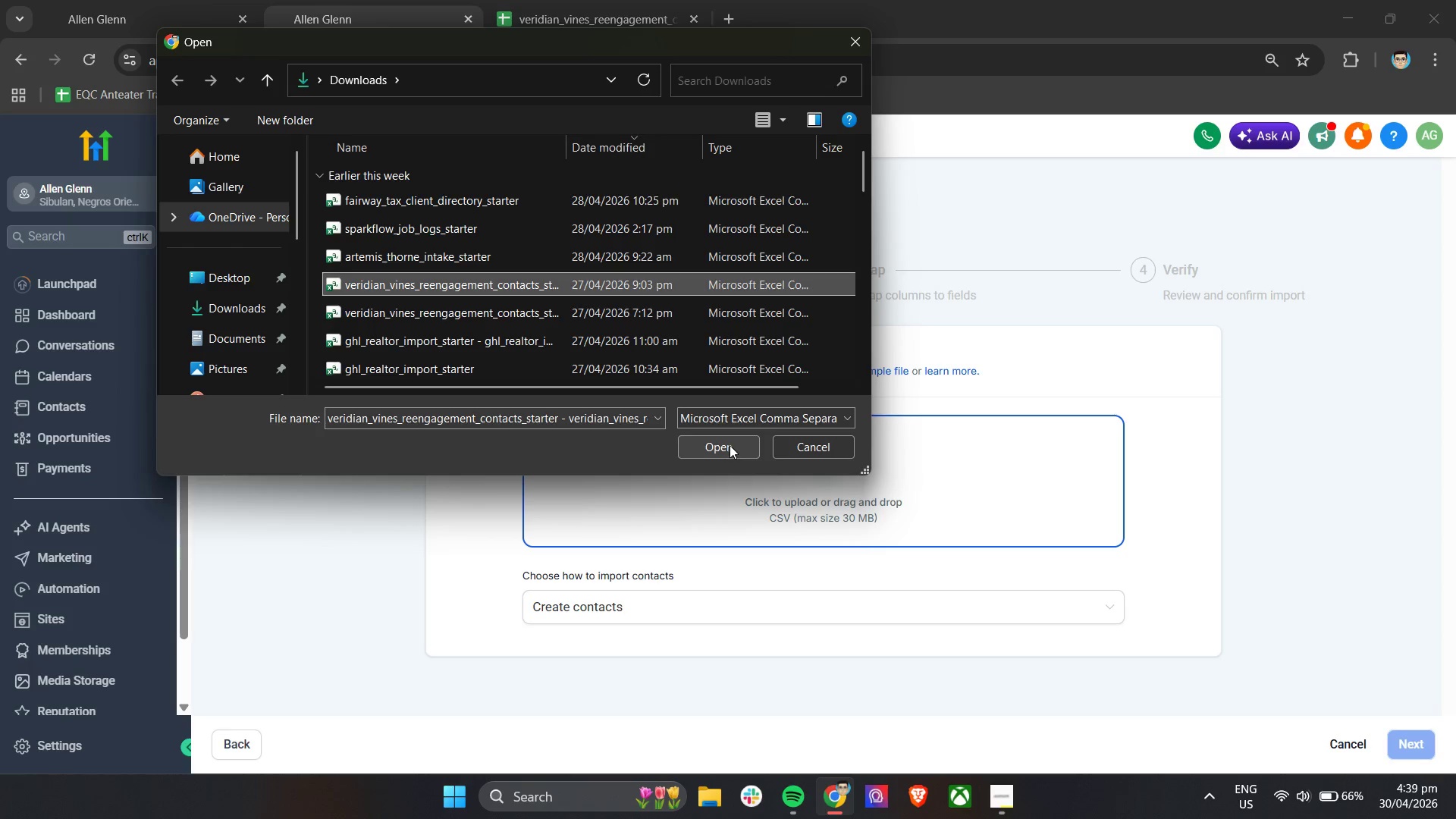 
left_click([727, 441])
 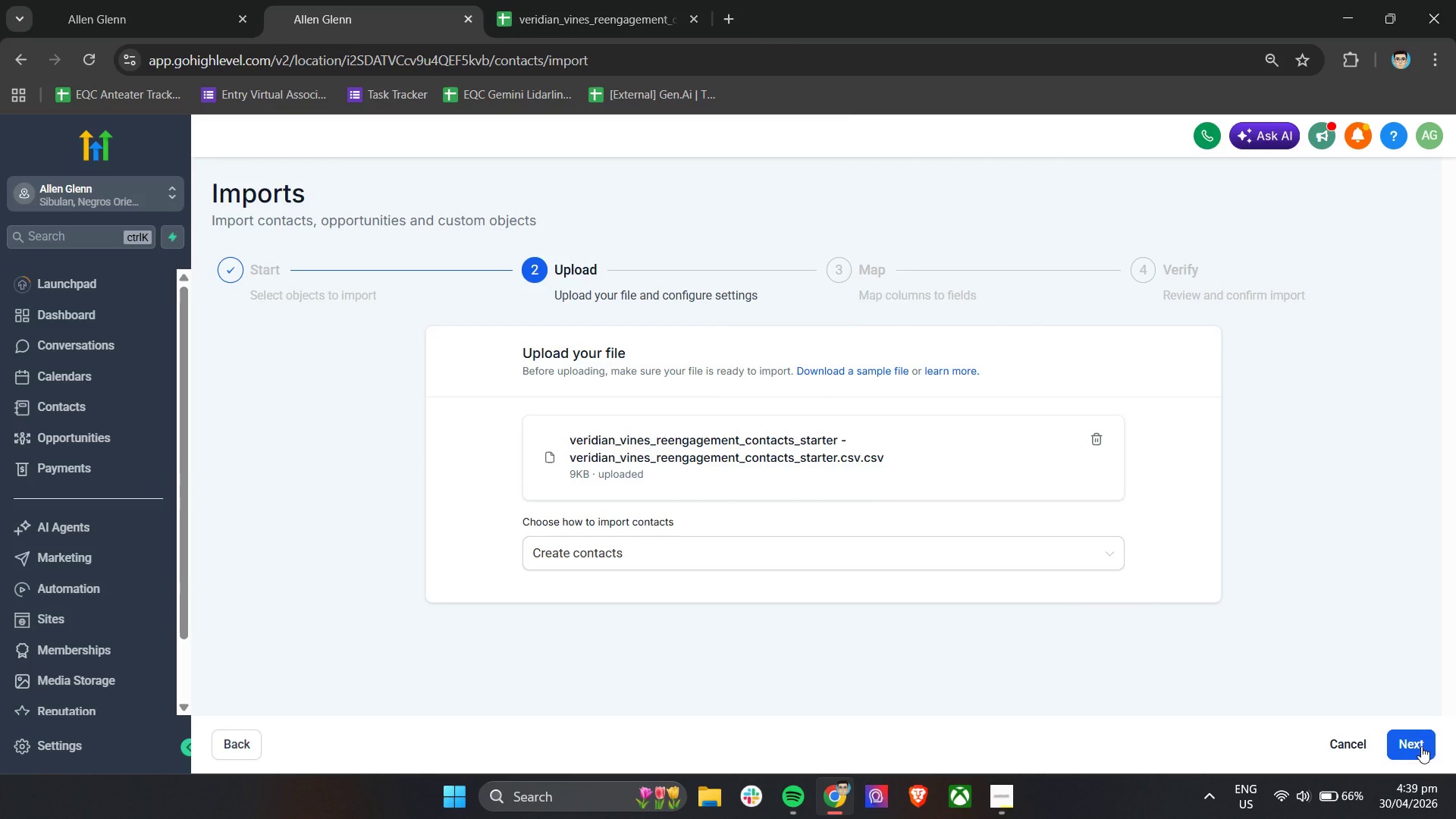 
left_click([1421, 746])
 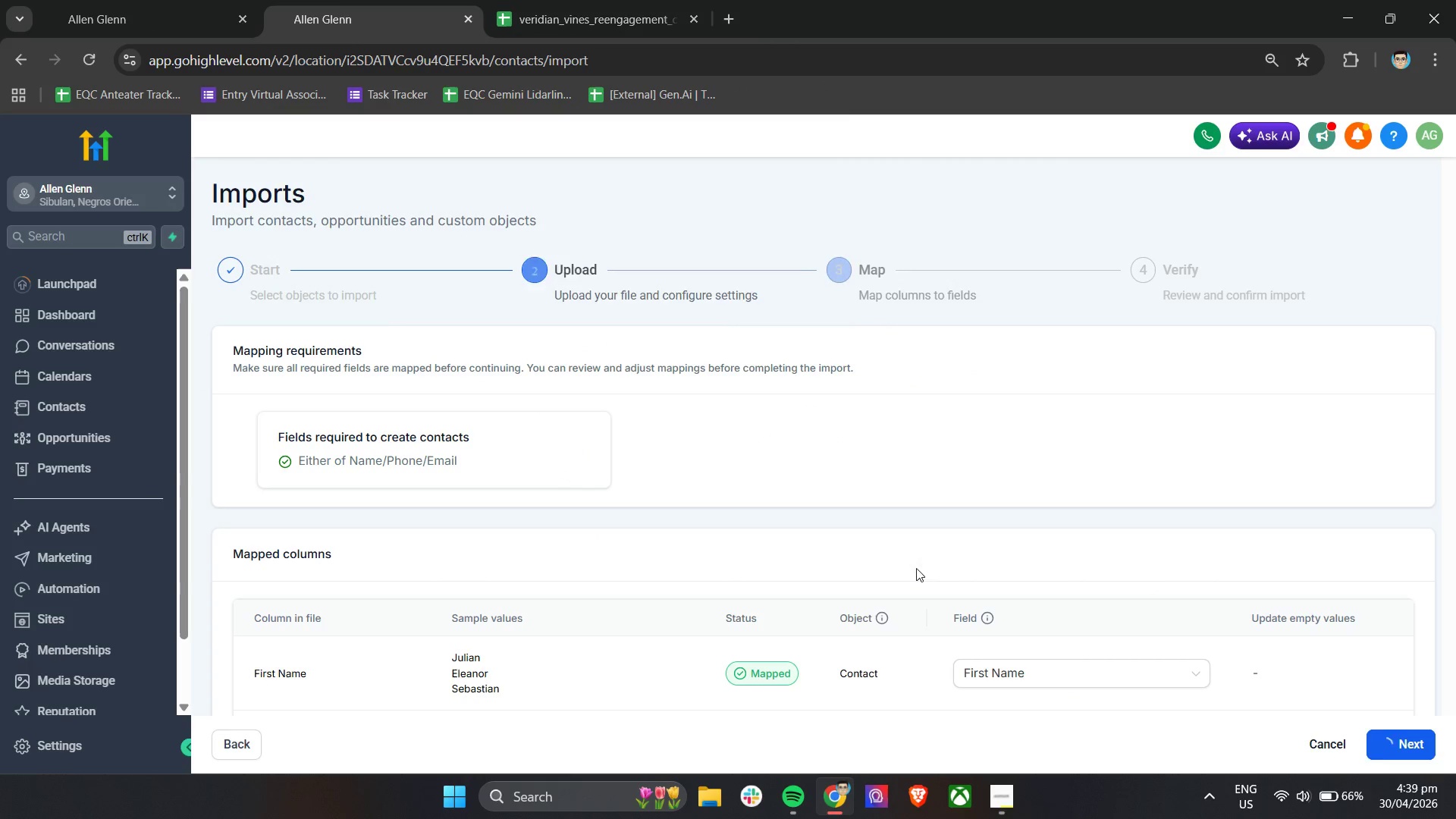 
scroll: coordinate [895, 538], scroll_direction: down, amount: 5.0
 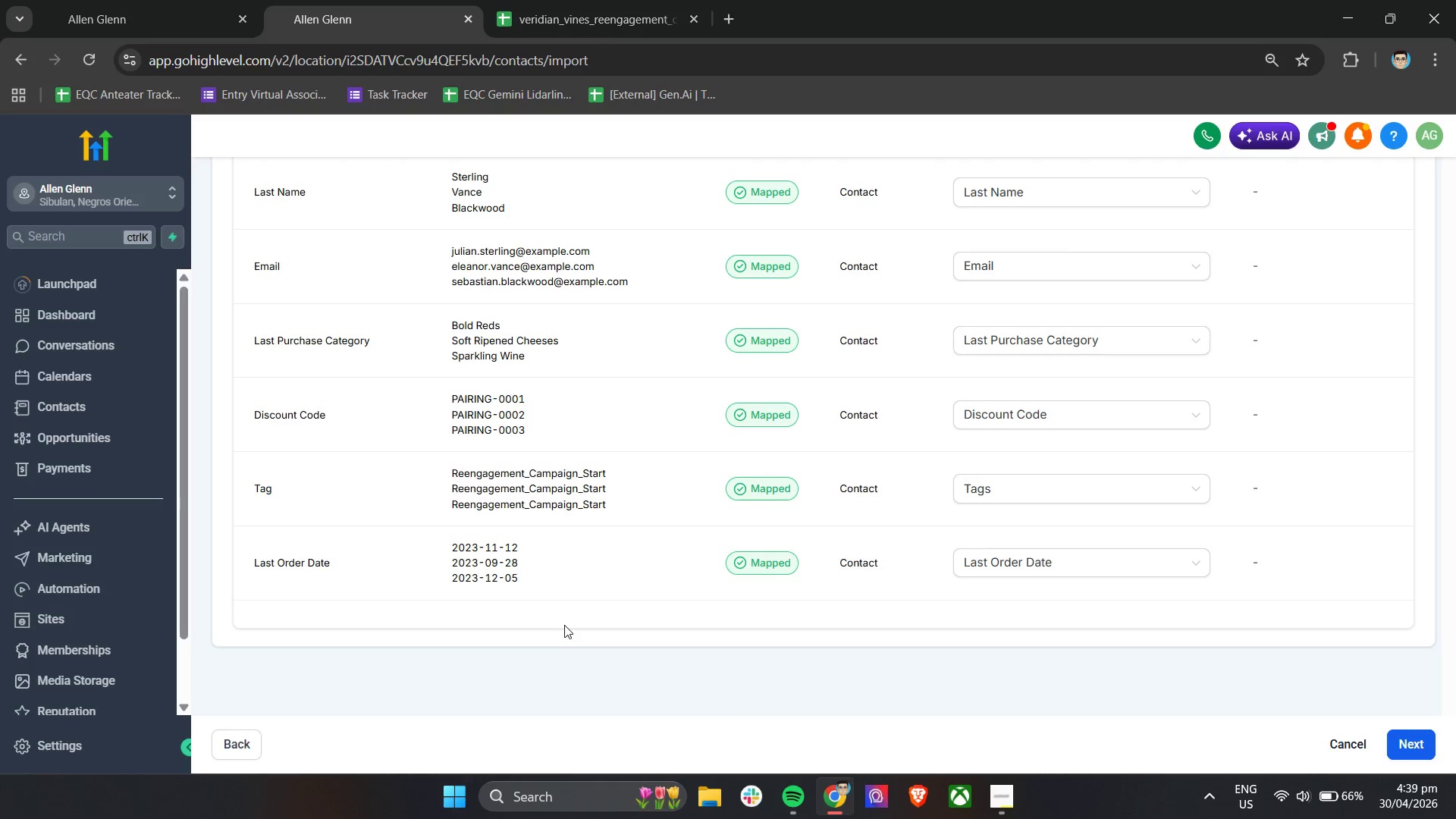 
scroll: coordinate [703, 394], scroll_direction: up, amount: 4.0
 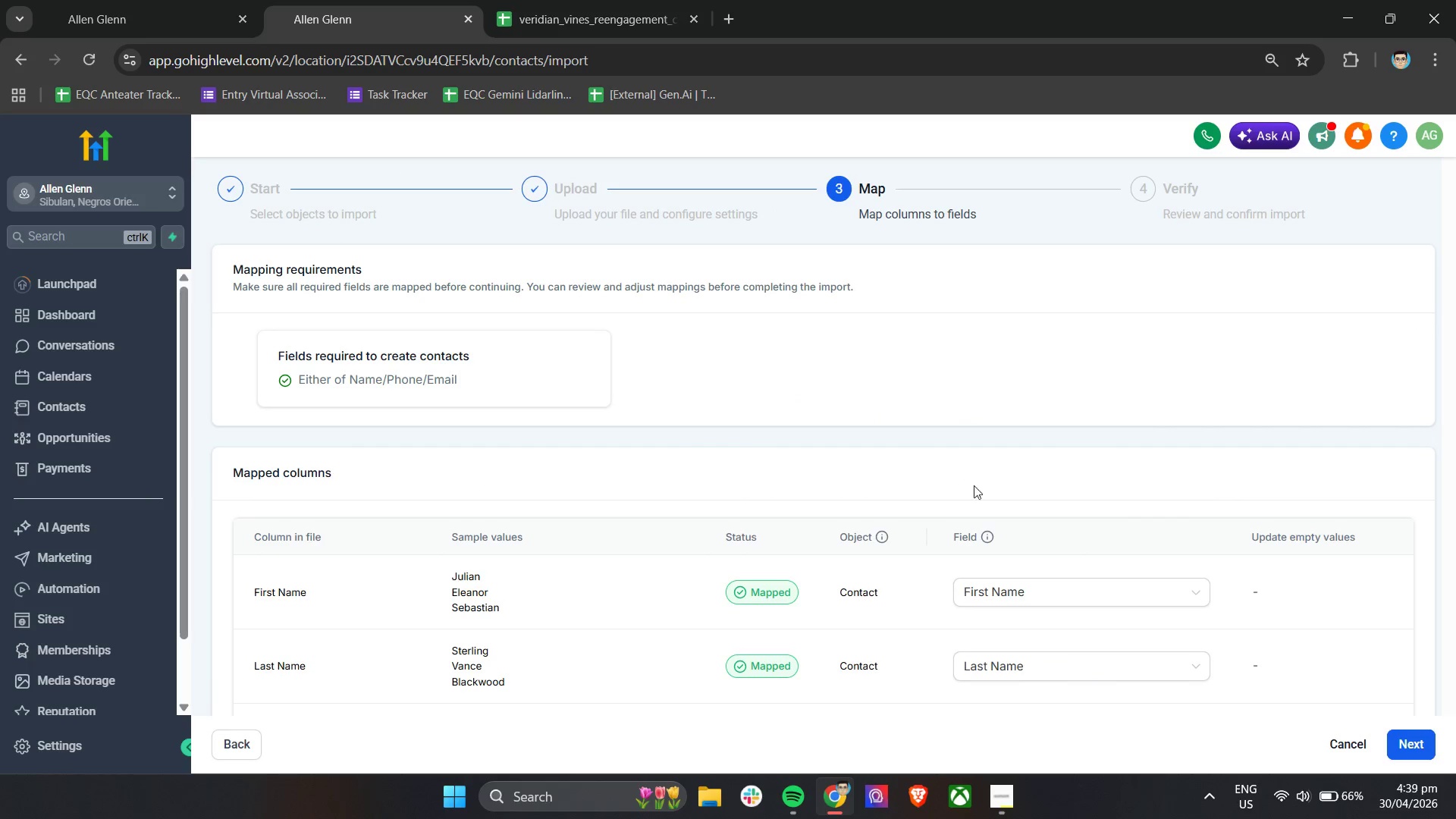 
scroll: coordinate [1295, 645], scroll_direction: down, amount: 11.0
 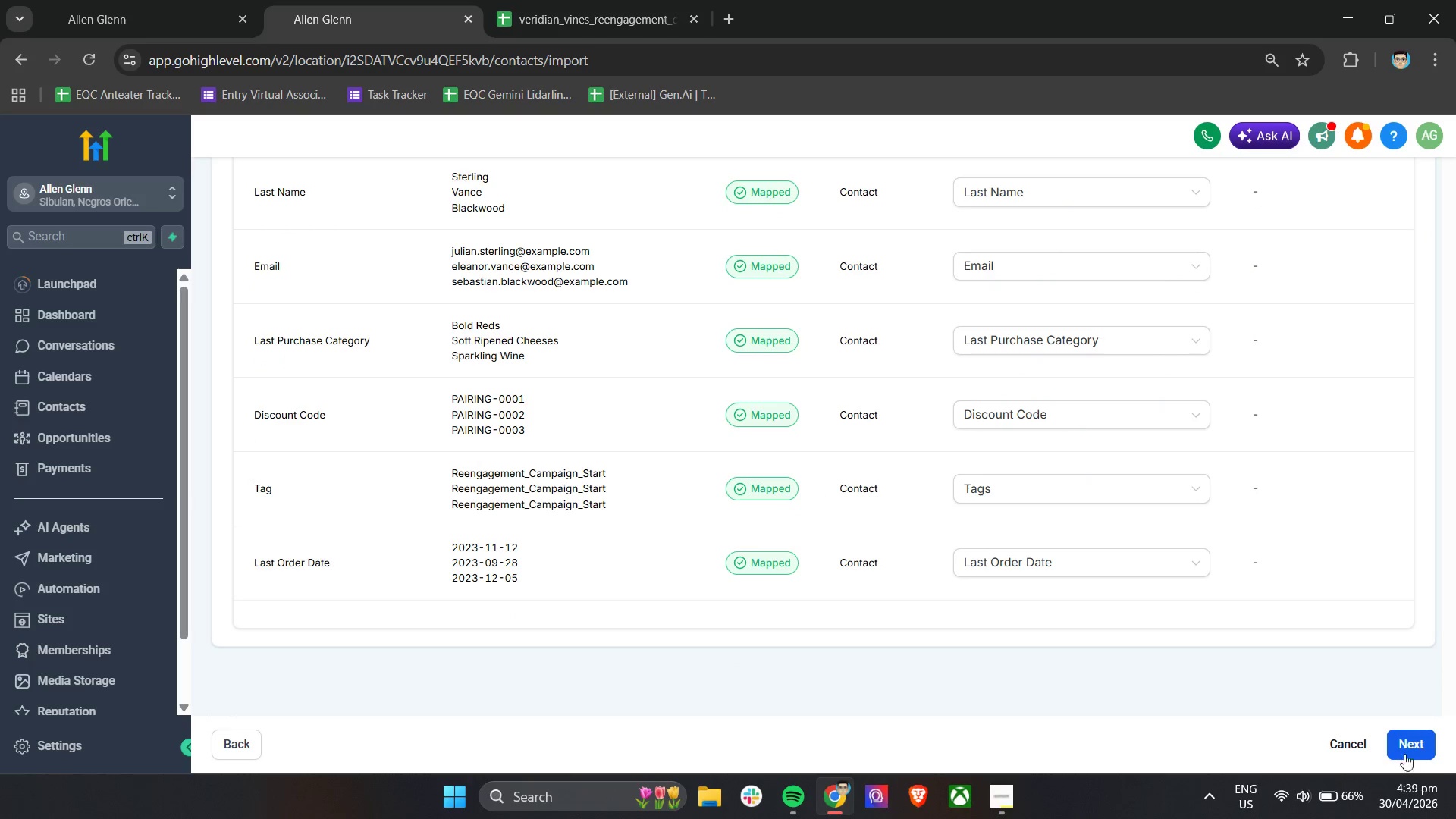 
left_click([1407, 752])
 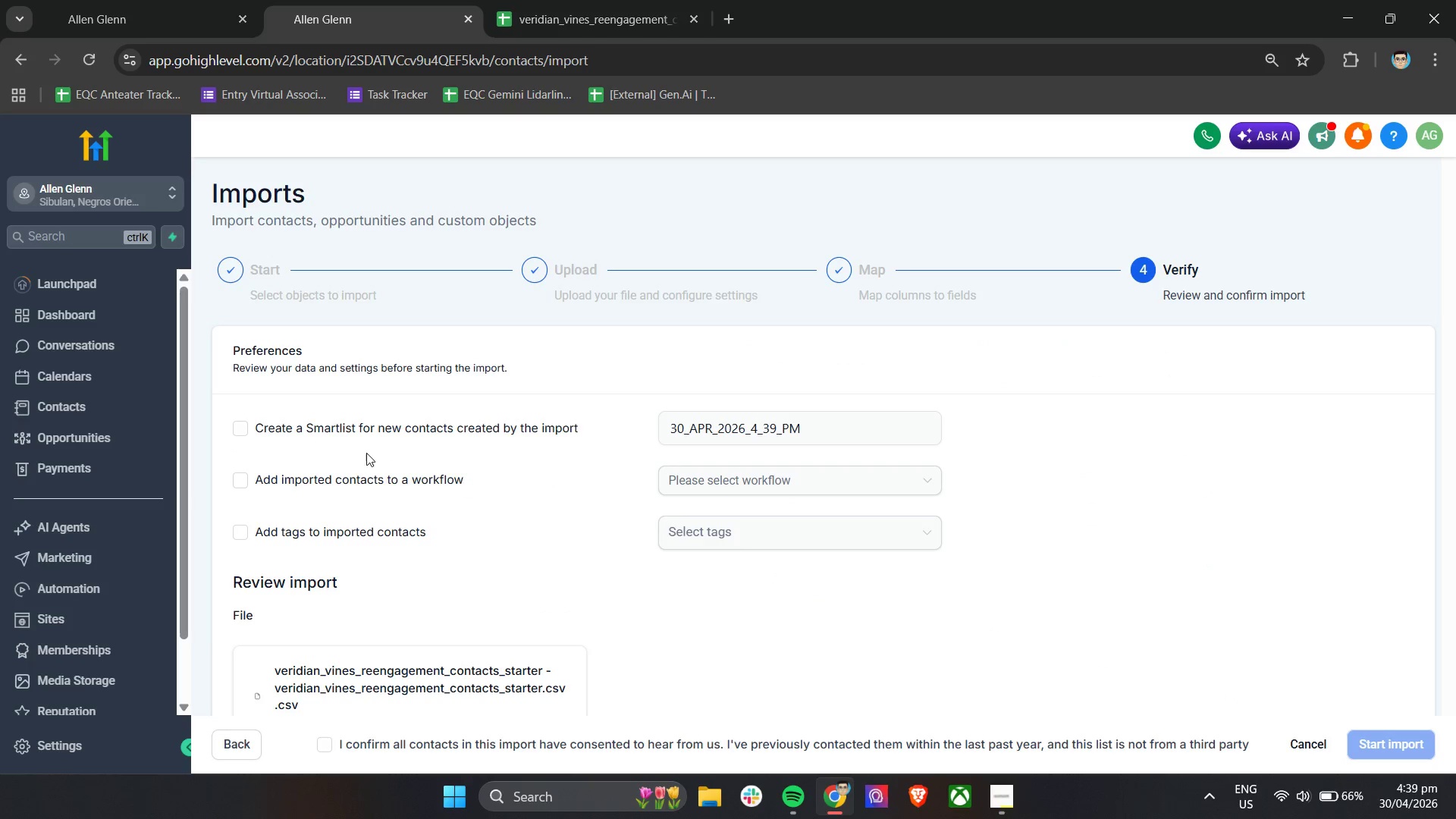 
left_click([336, 437])
 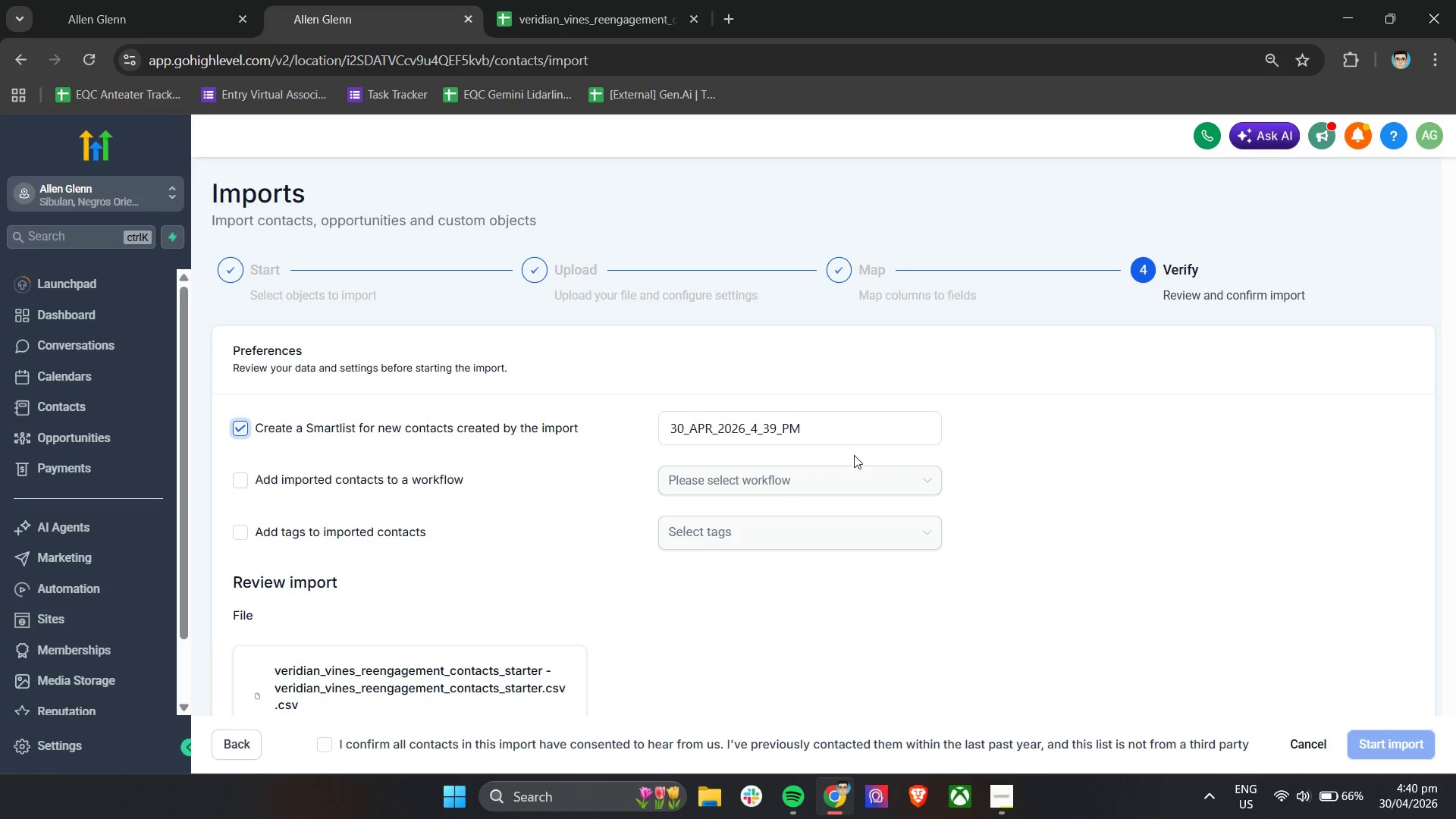 
left_click([846, 423])
 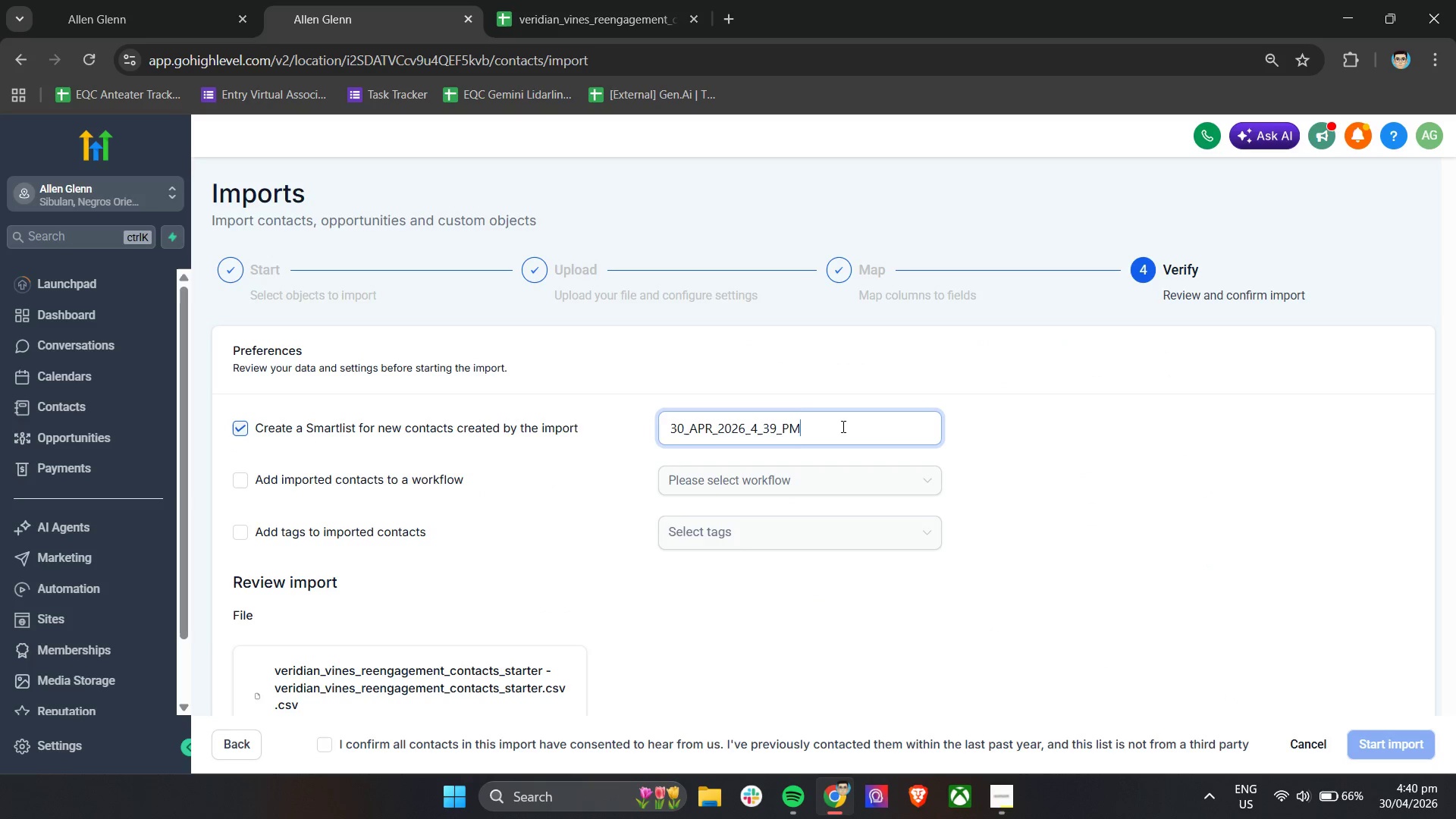 
left_click_drag(start_coordinate=[841, 426], to_coordinate=[577, 422])
 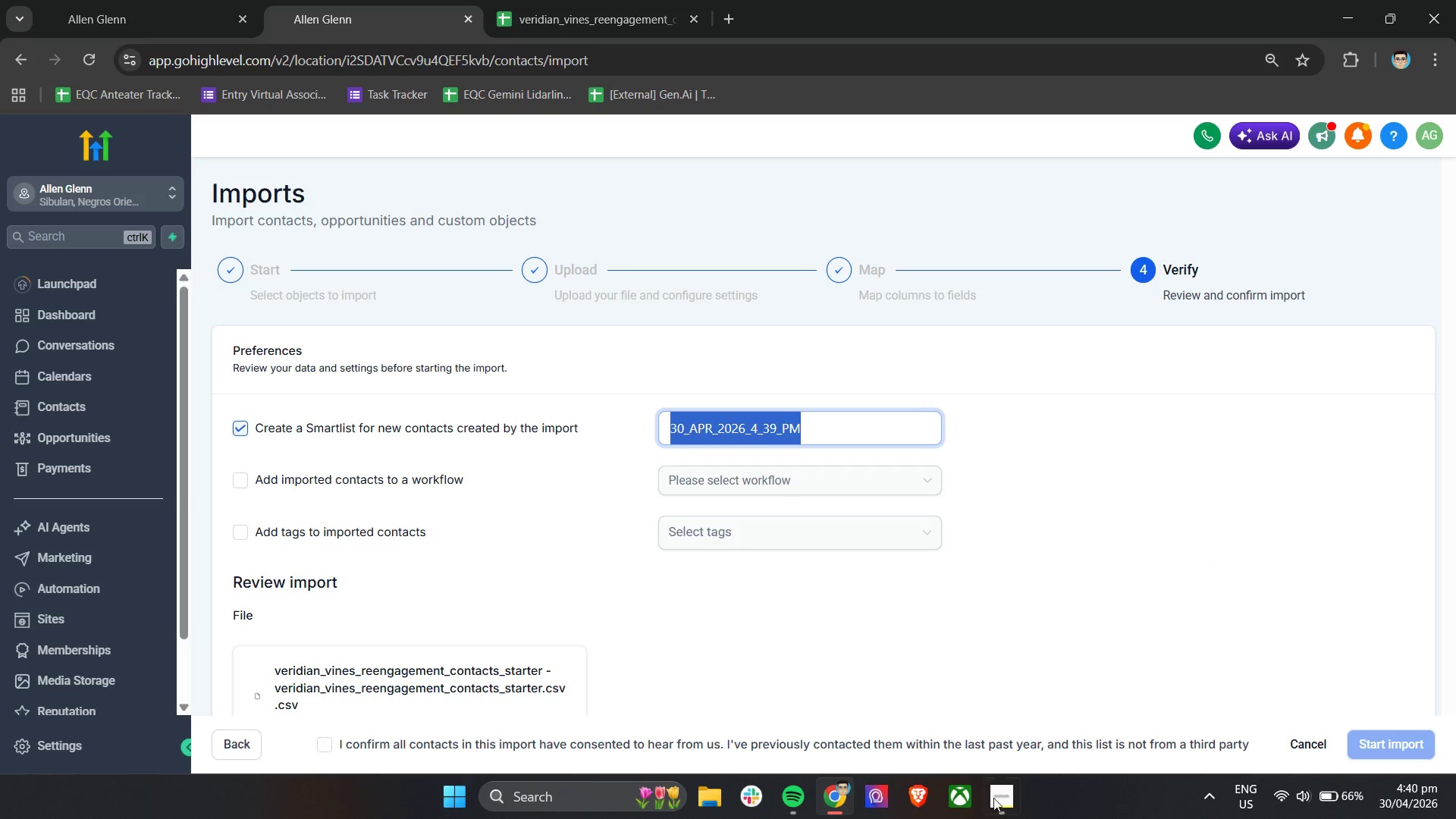 
left_click([993, 799])